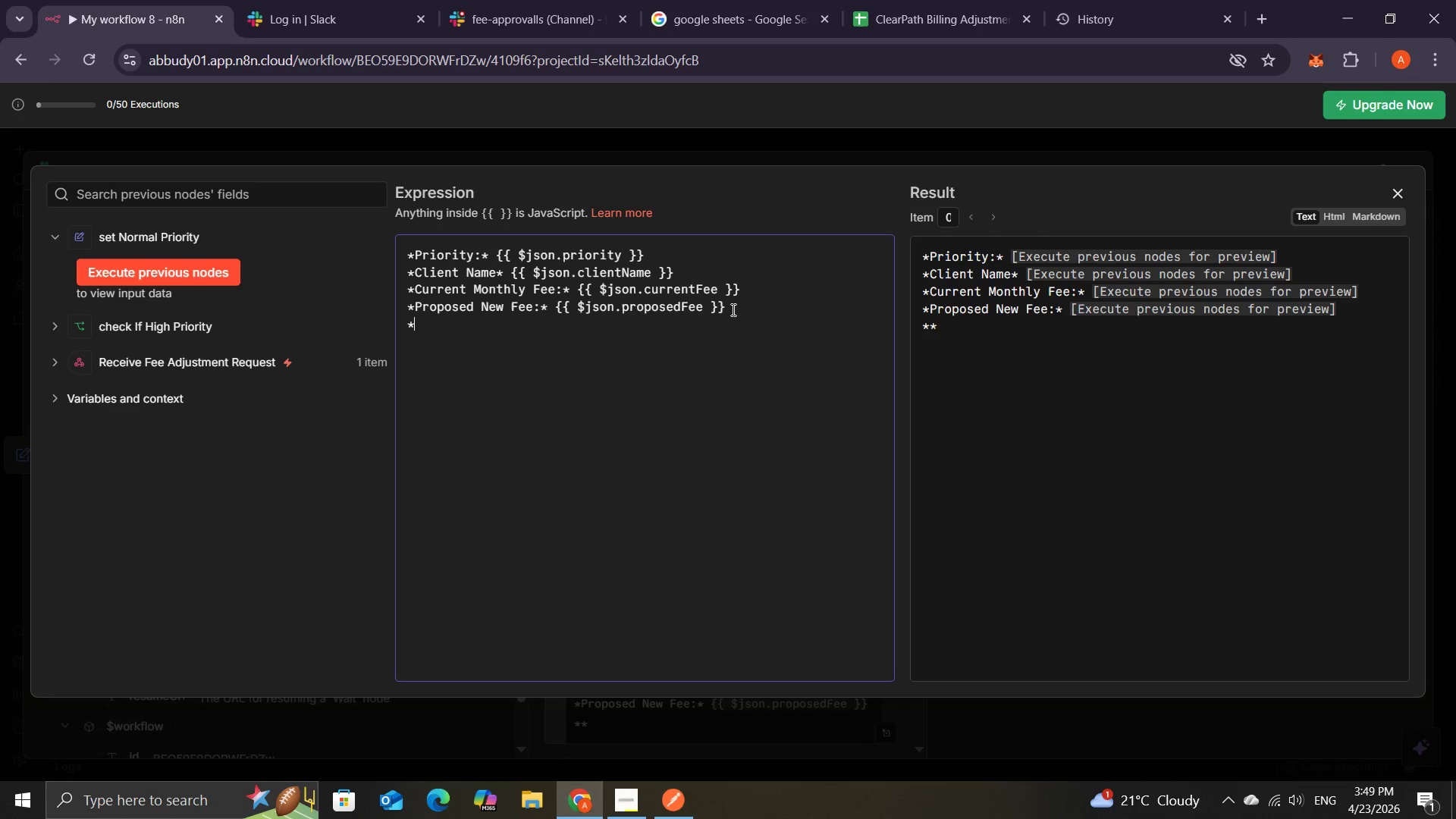 
key(Backspace)
 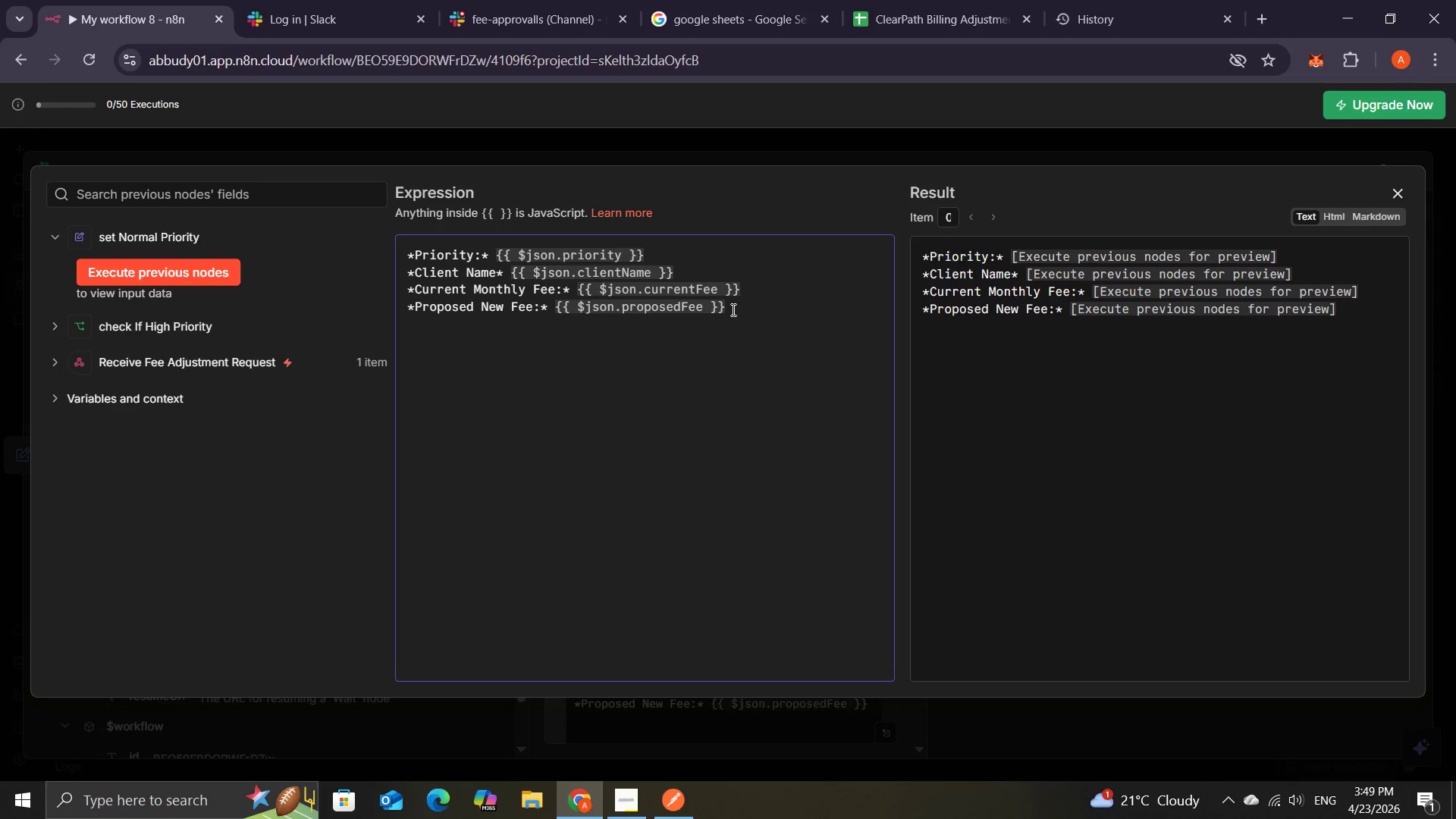 
key(Control+V)
 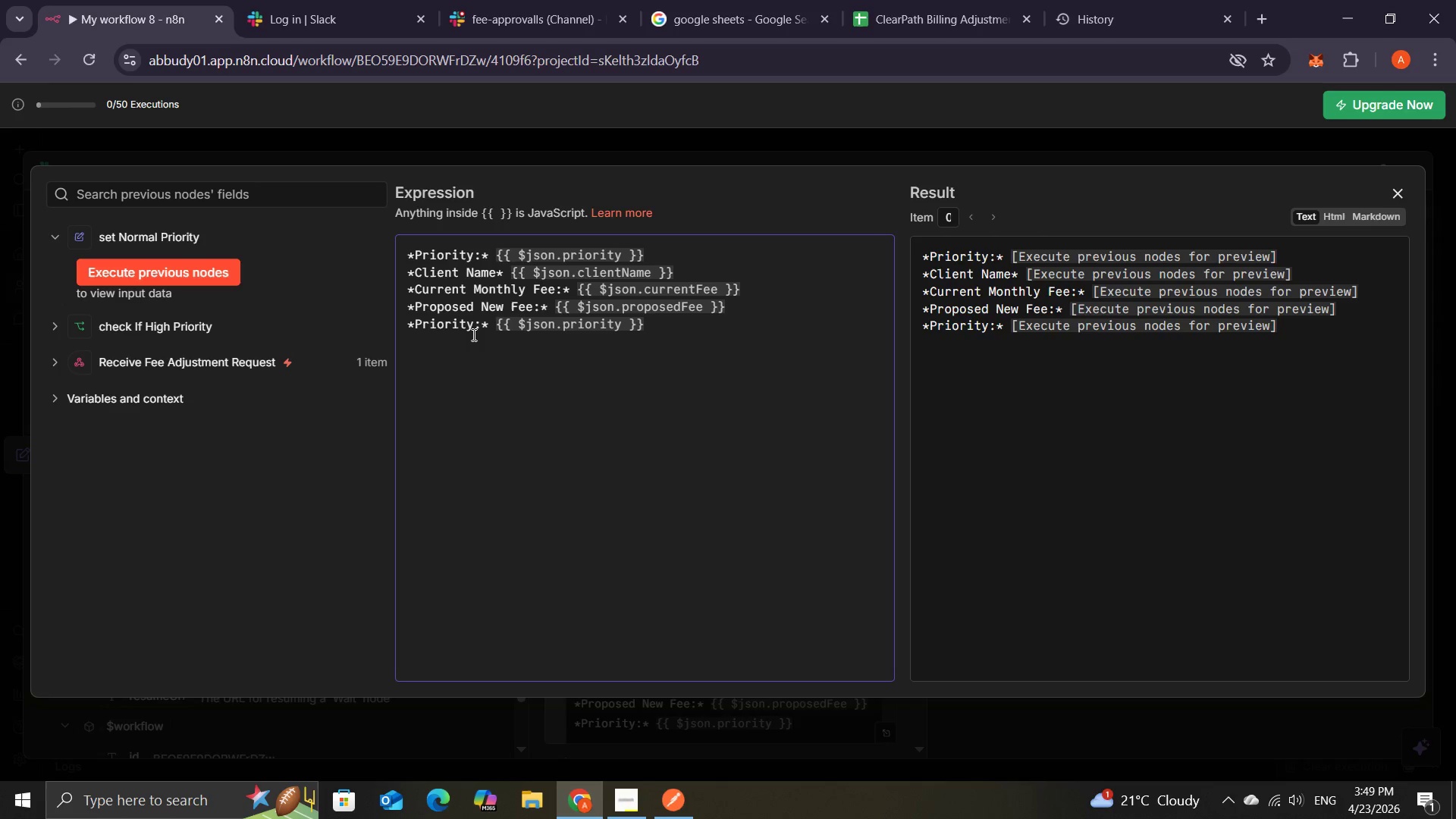 
left_click([473, 331])
 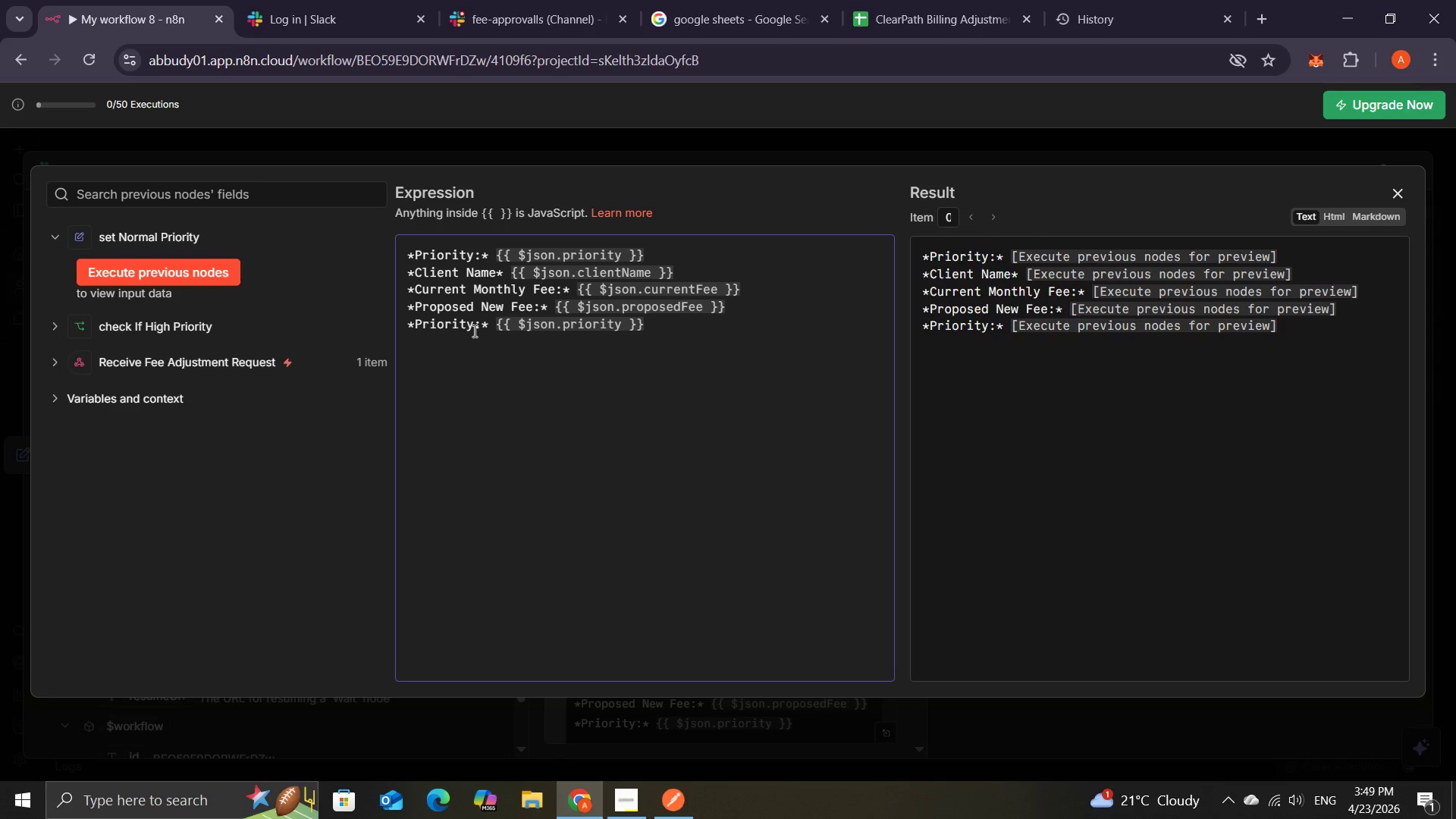 
key(Backspace)
 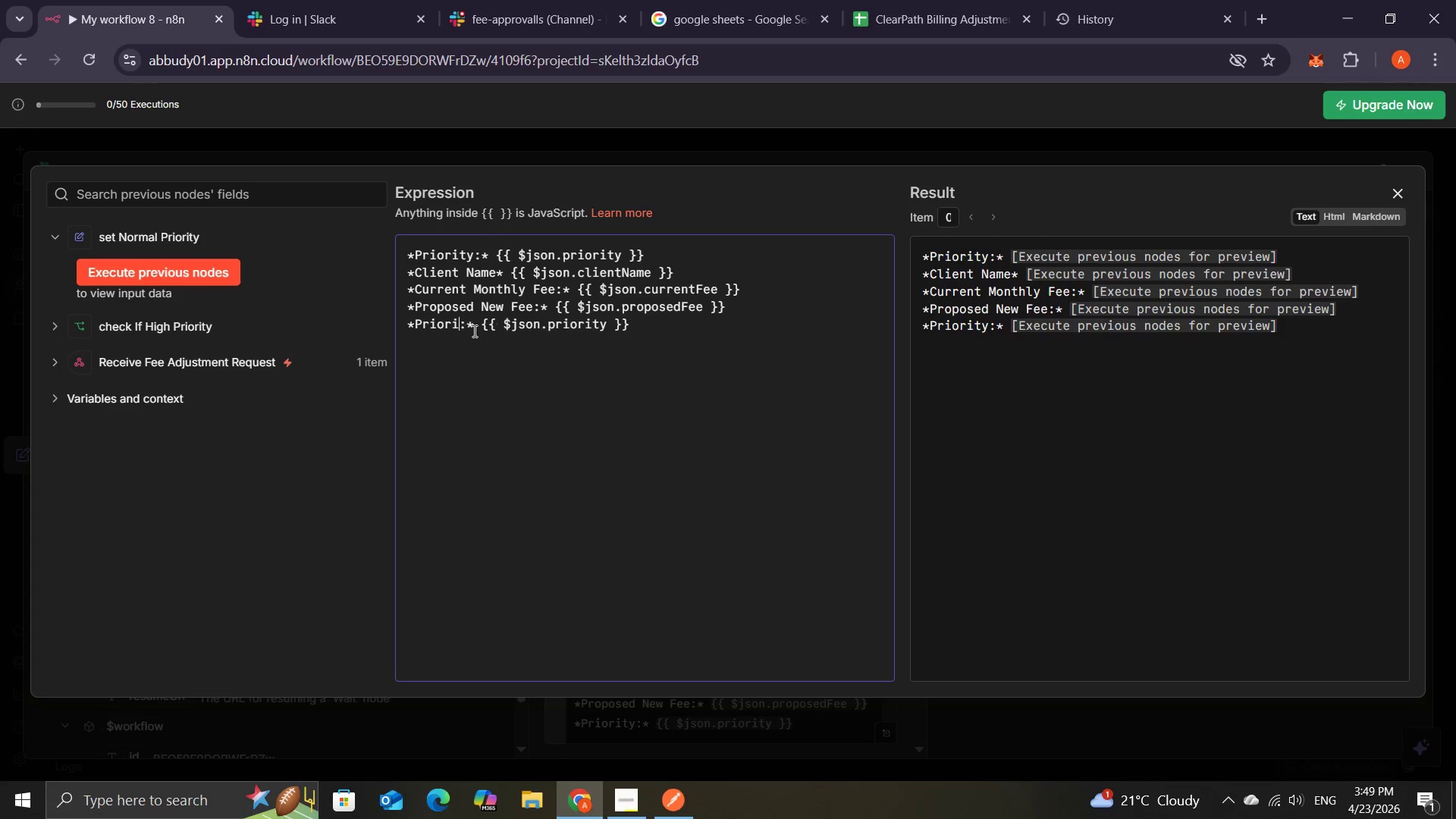 
key(Backspace)
 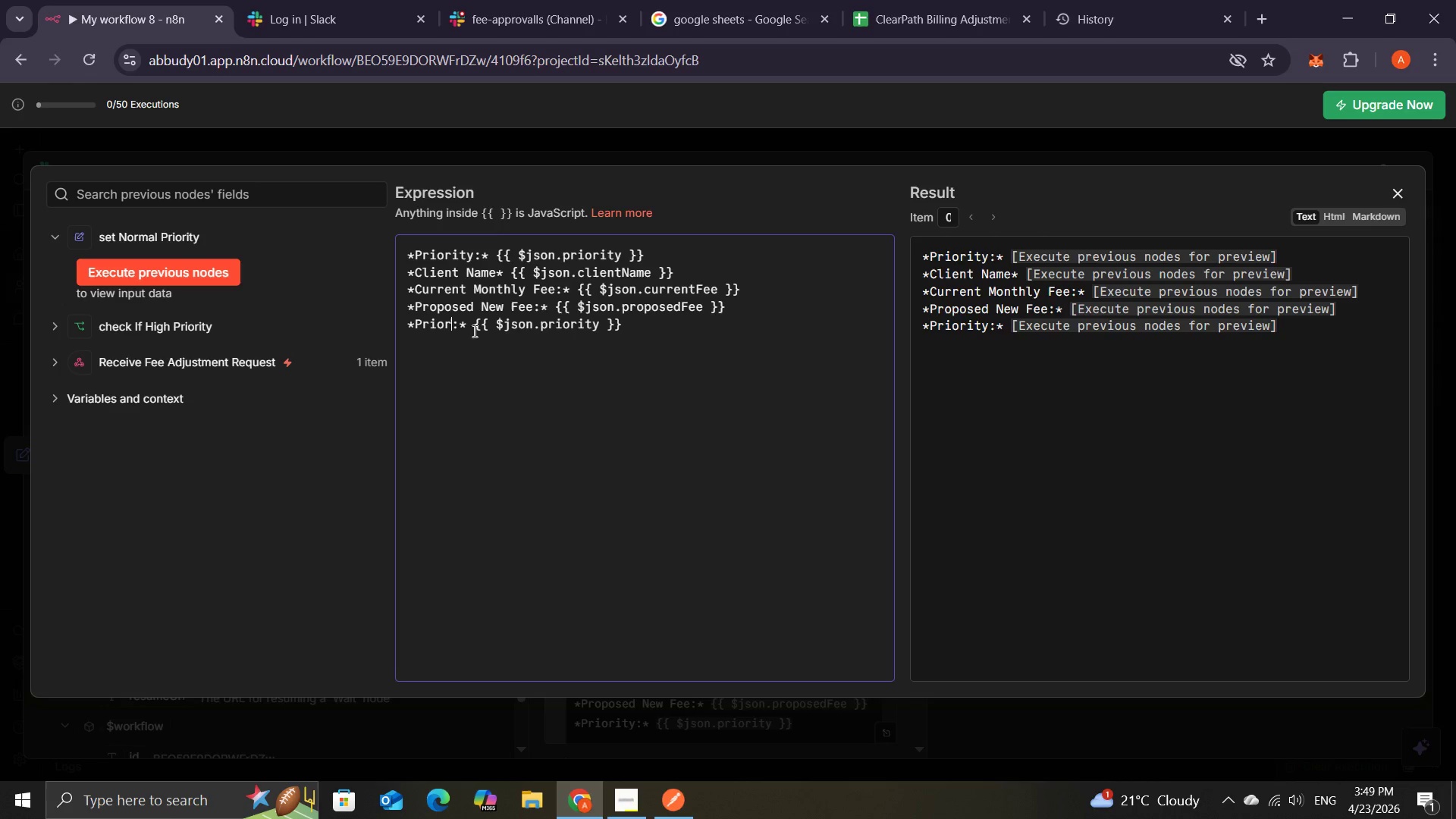 
key(Backspace)
 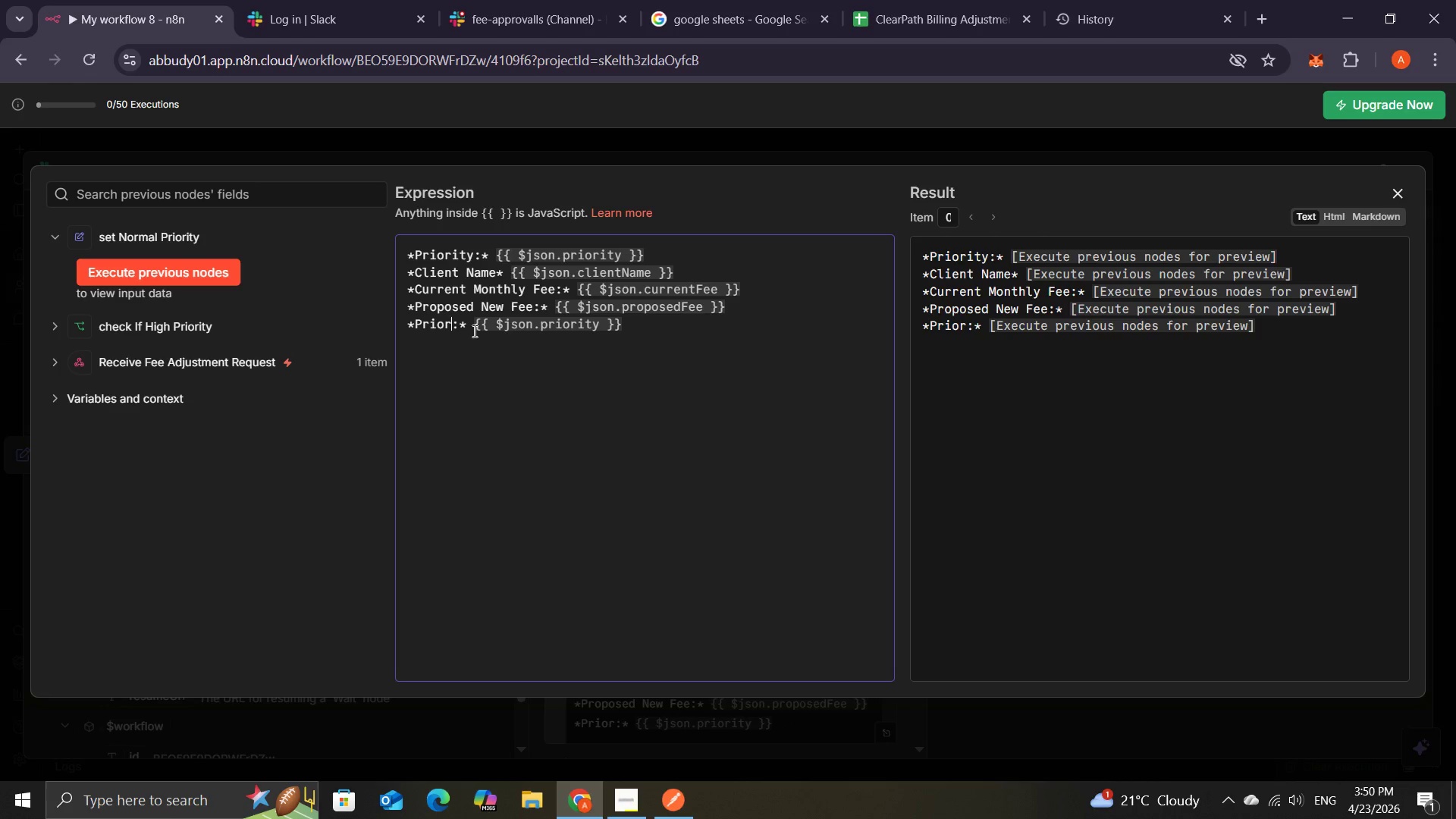 
key(Control+Z)
 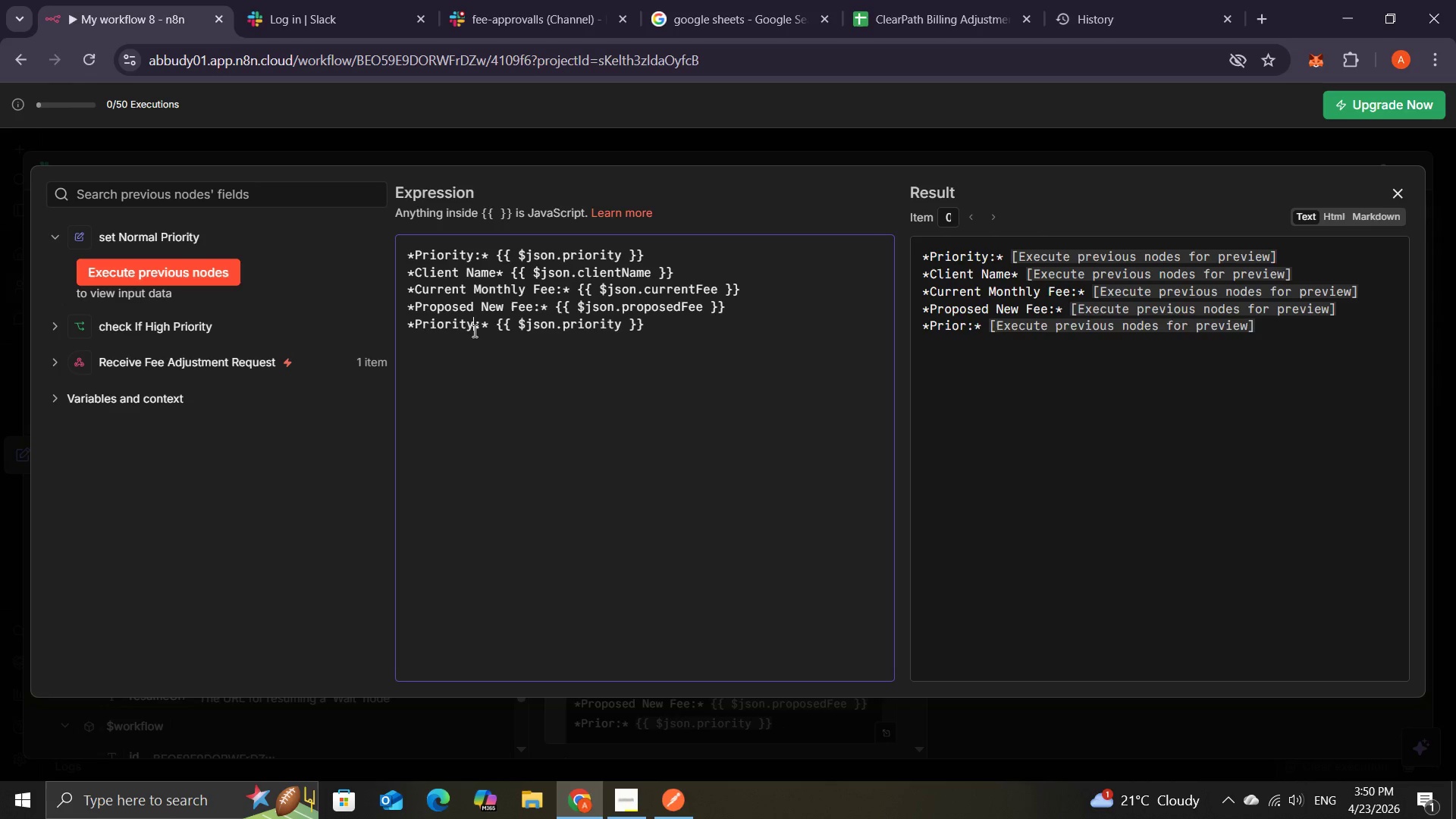 
key(Control+Z)
 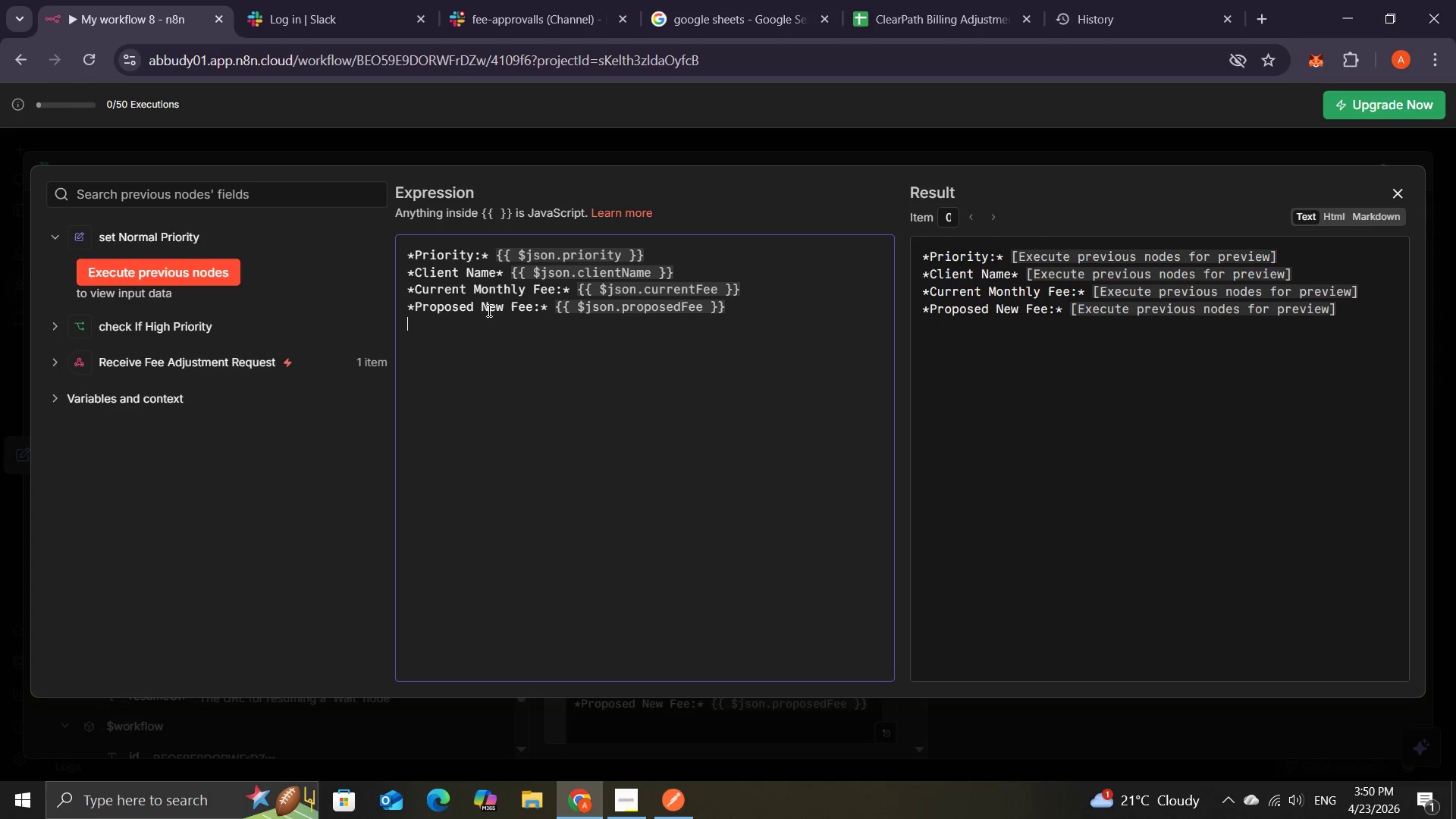 
double_click([488, 310])
 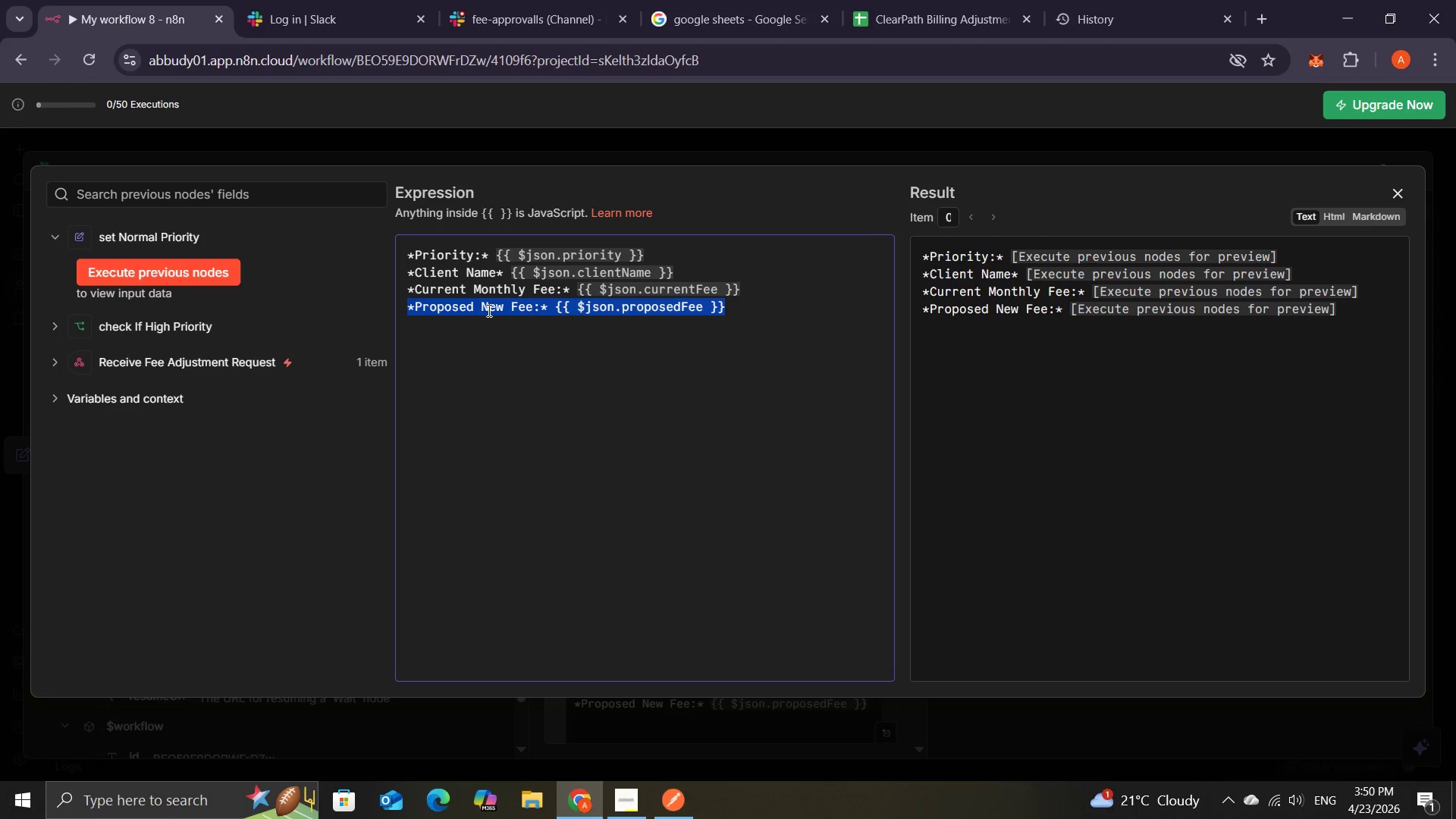 
triple_click([488, 310])
 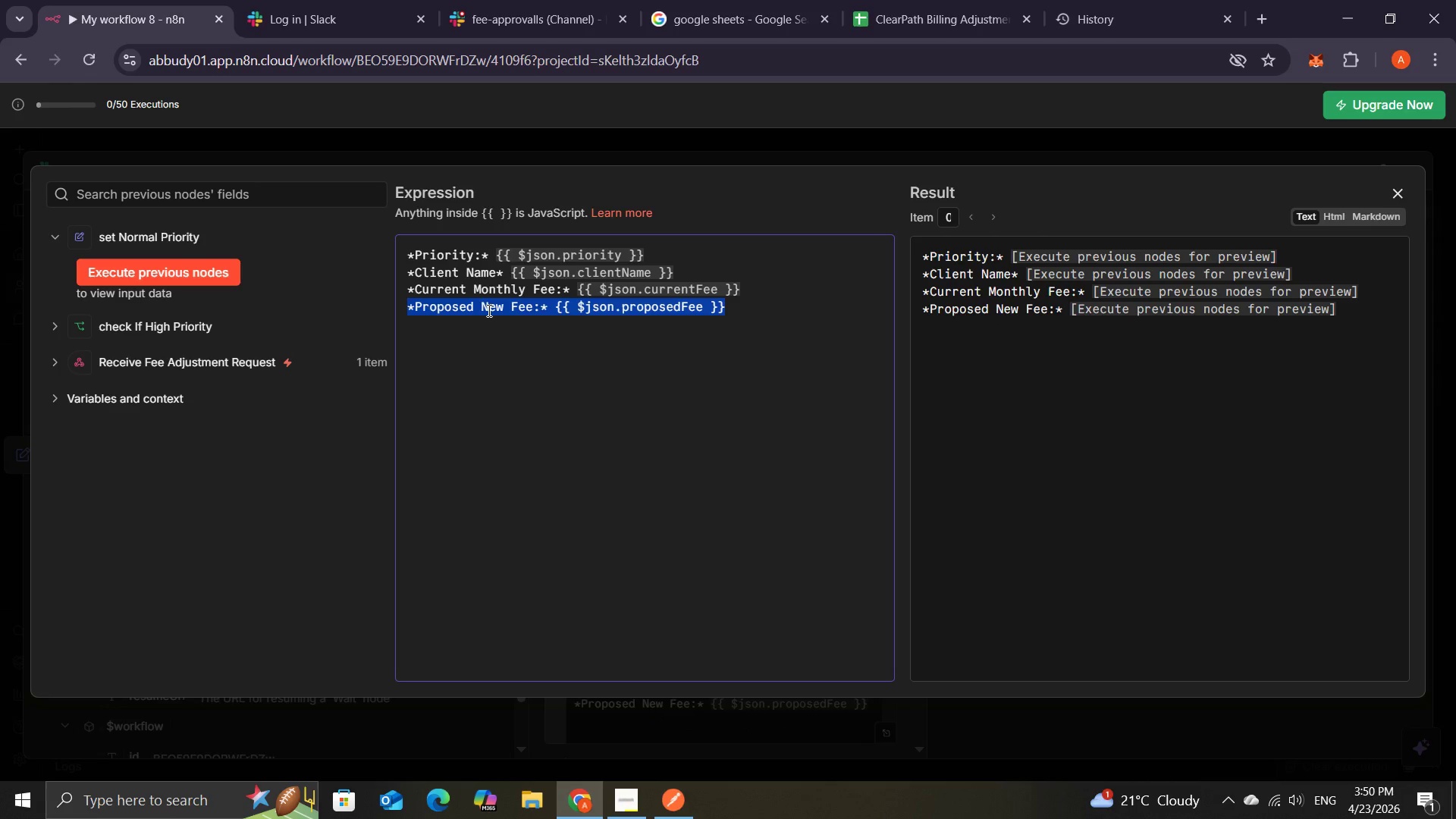 
key(Control+C)
 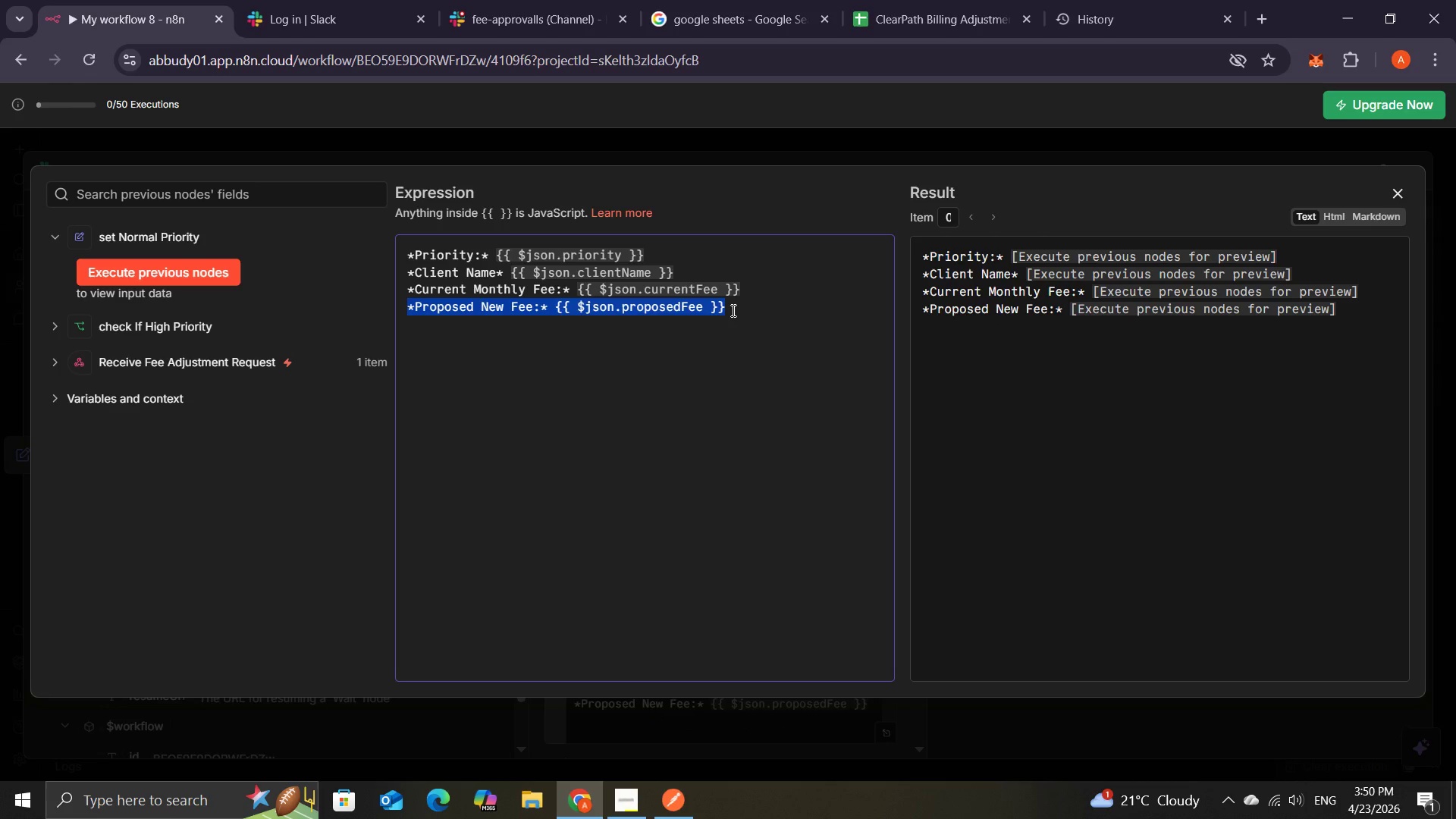 
left_click([739, 306])
 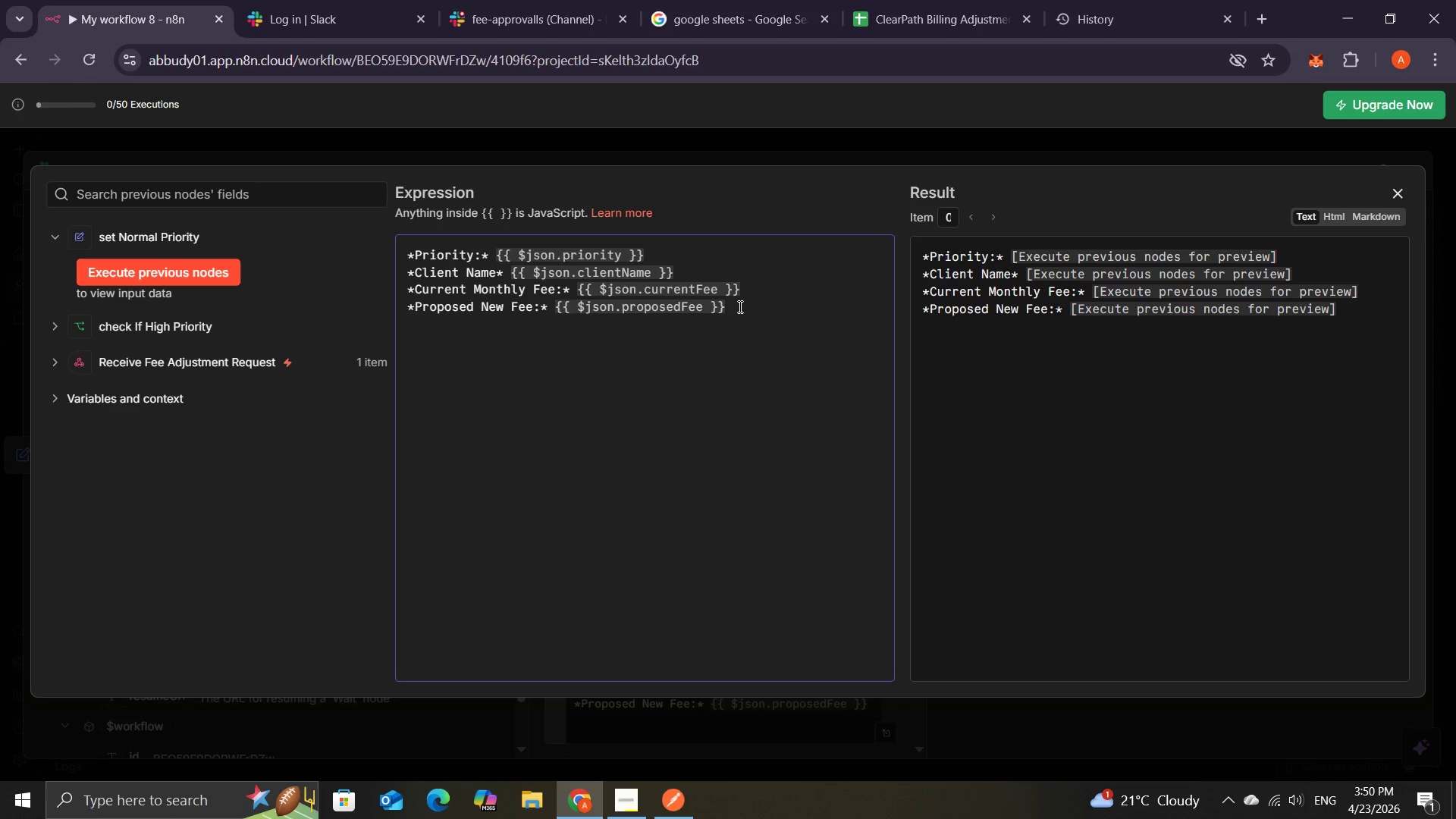 
key(Enter)
 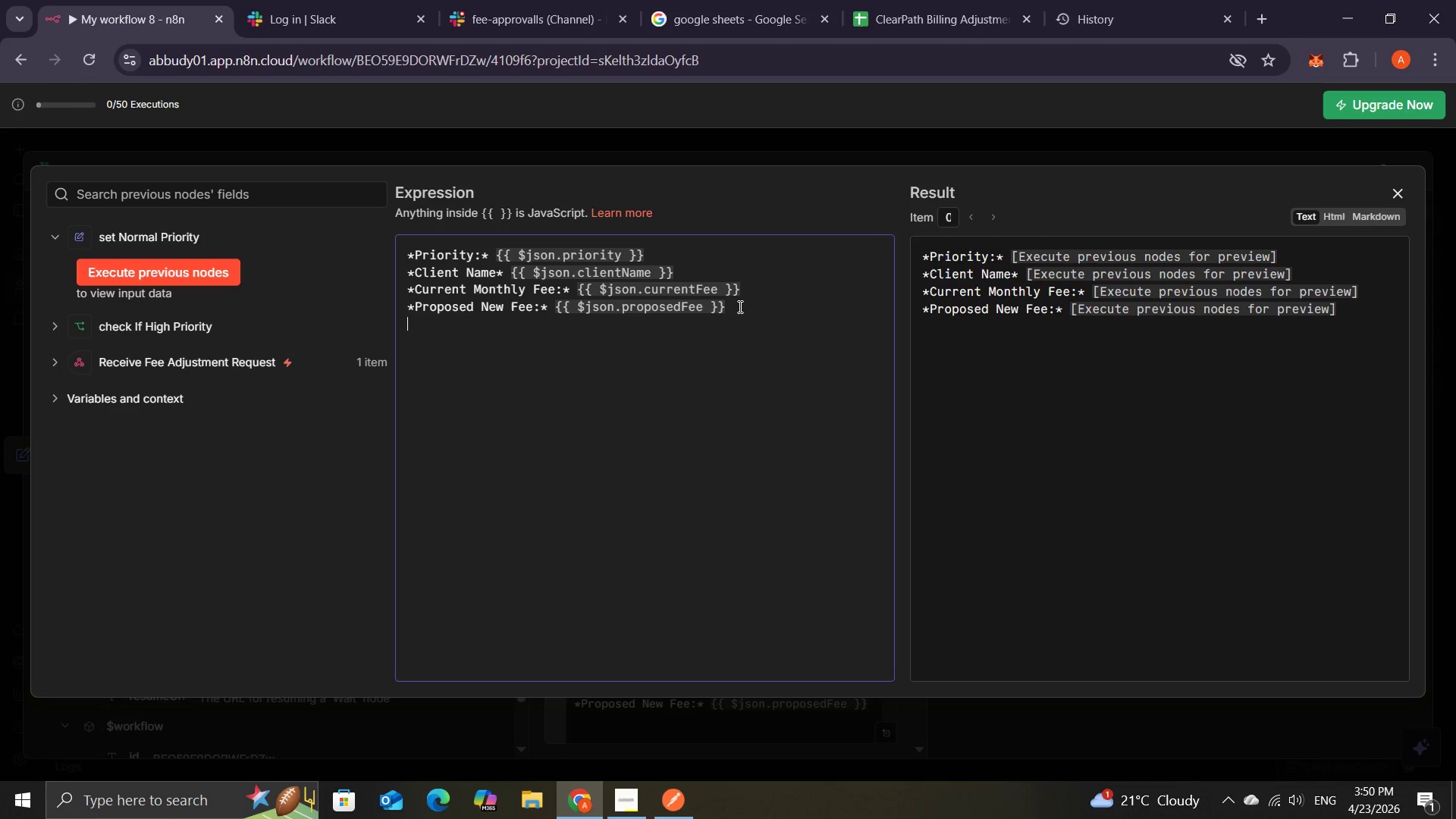 
key(Control+V)
 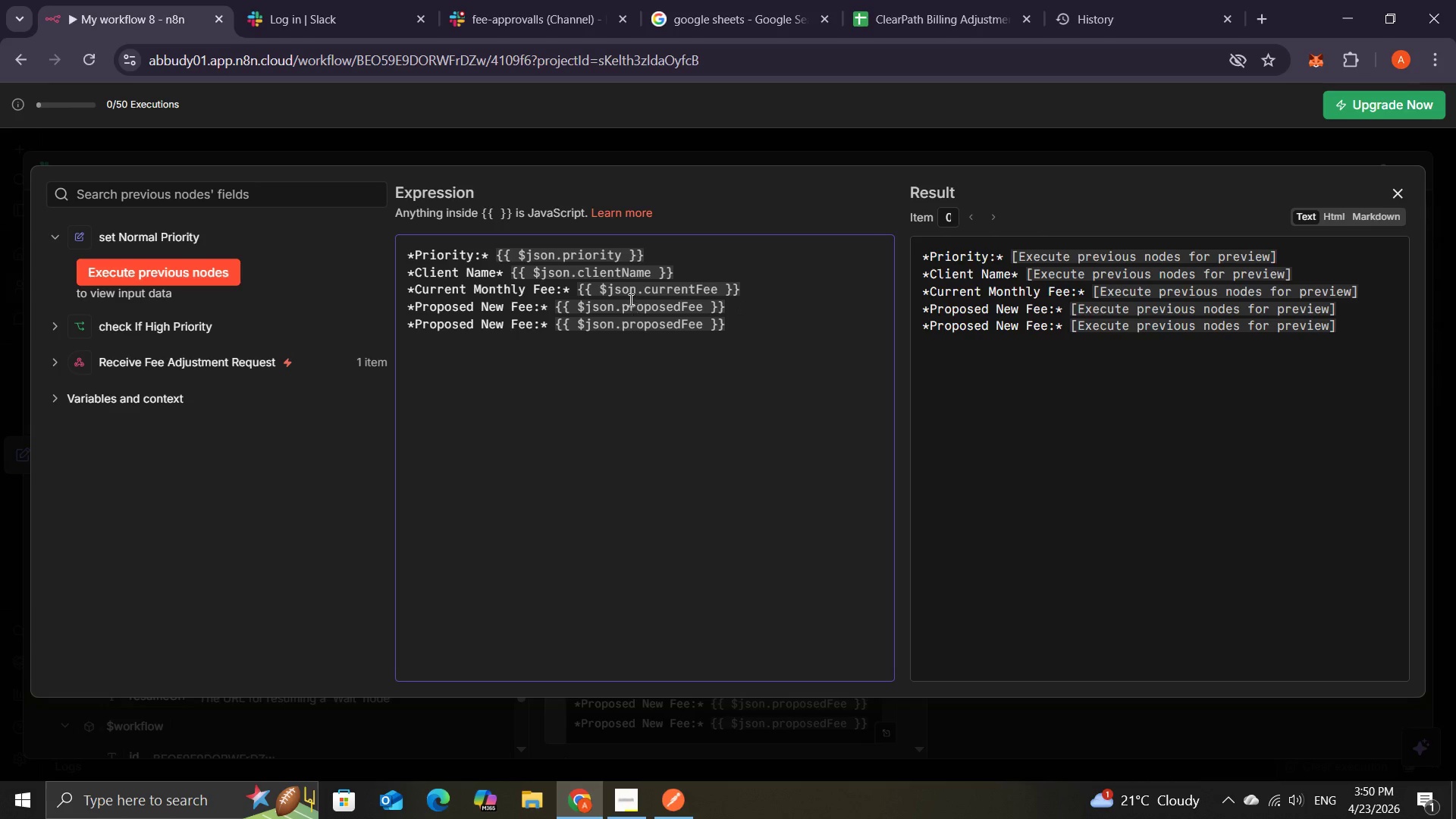 
wait(5.55)
 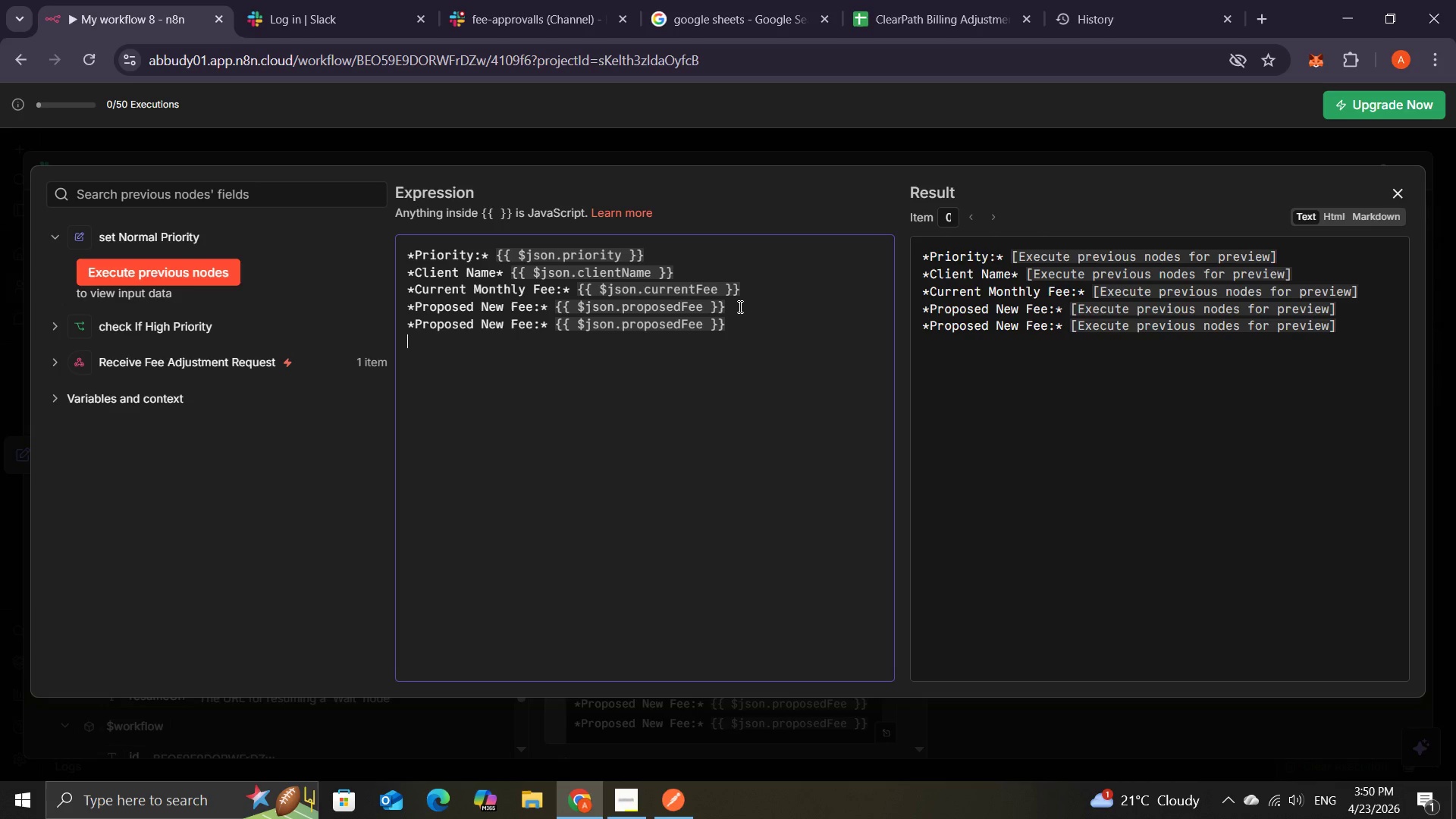 
left_click([538, 324])
 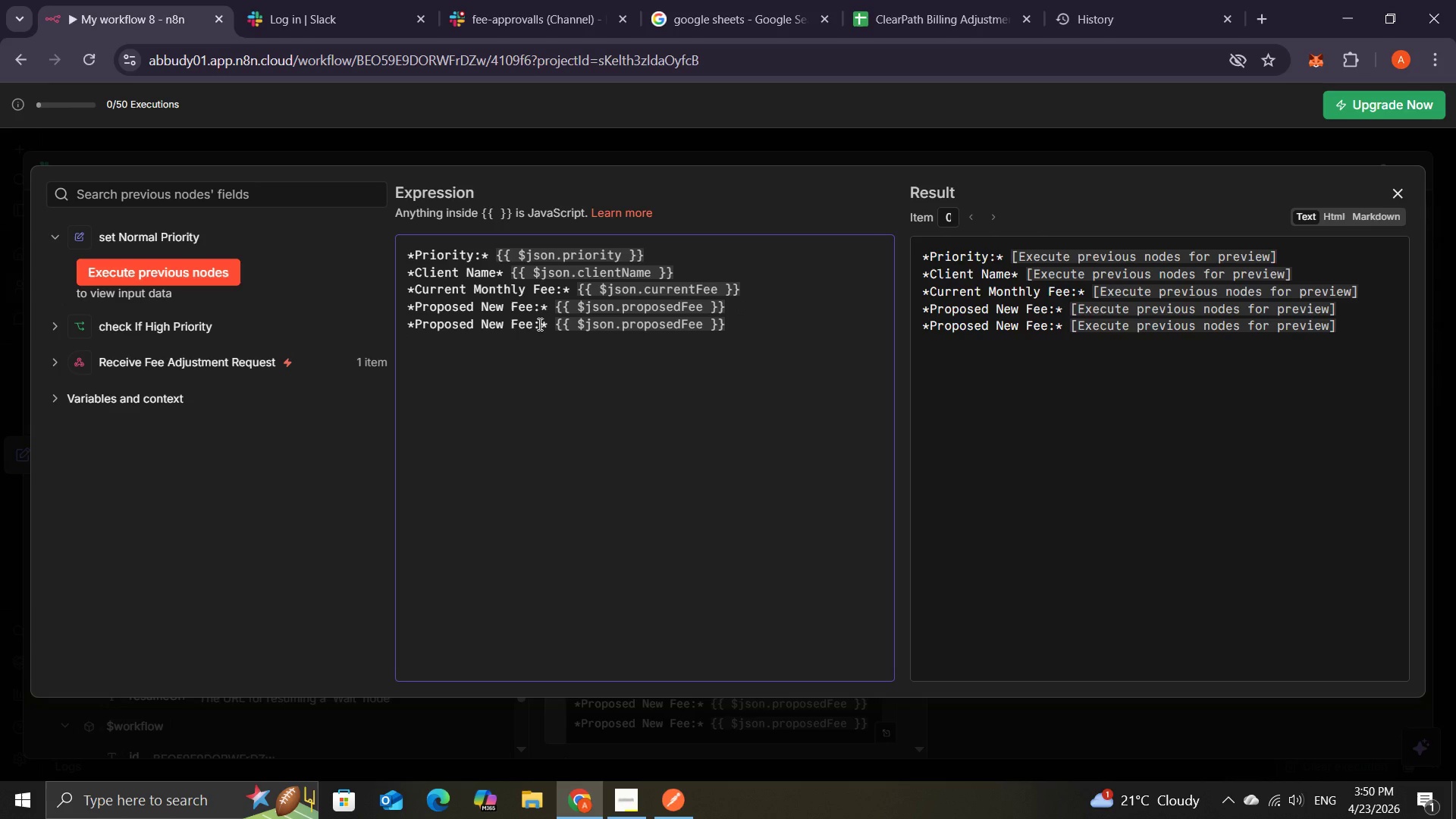 
key(ArrowLeft)
 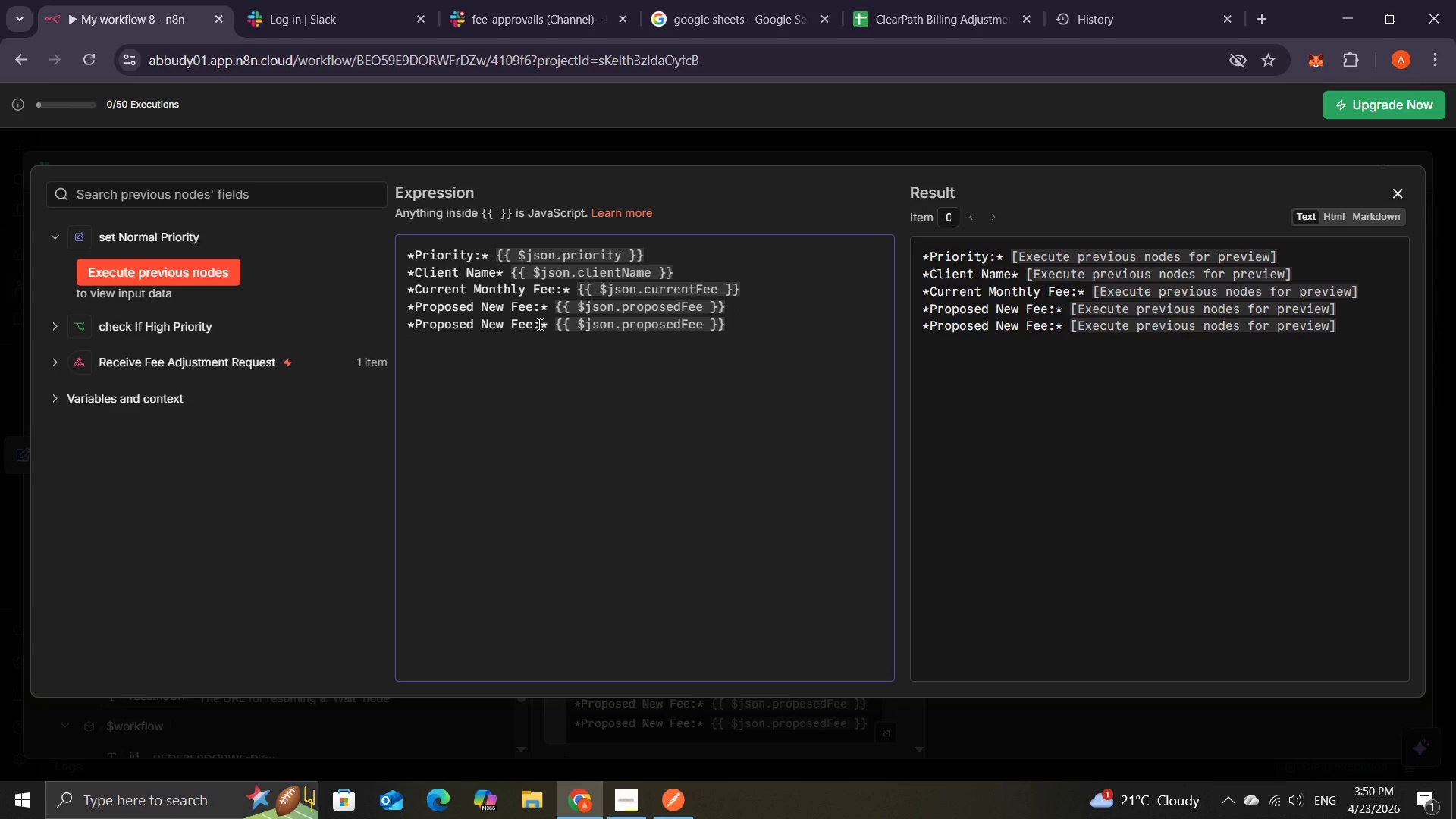 
key(Backspace)
key(Backspace)
key(Backspace)
key(Backspace)
key(Backspace)
key(Backspace)
key(Backspace)
key(Backspace)
key(Backspace)
key(Backspace)
key(Backspace)
key(Backspace)
key(Backspace)
key(Backspace)
key(Backspace)
key(Backspace)
type(Increase Ammount)
 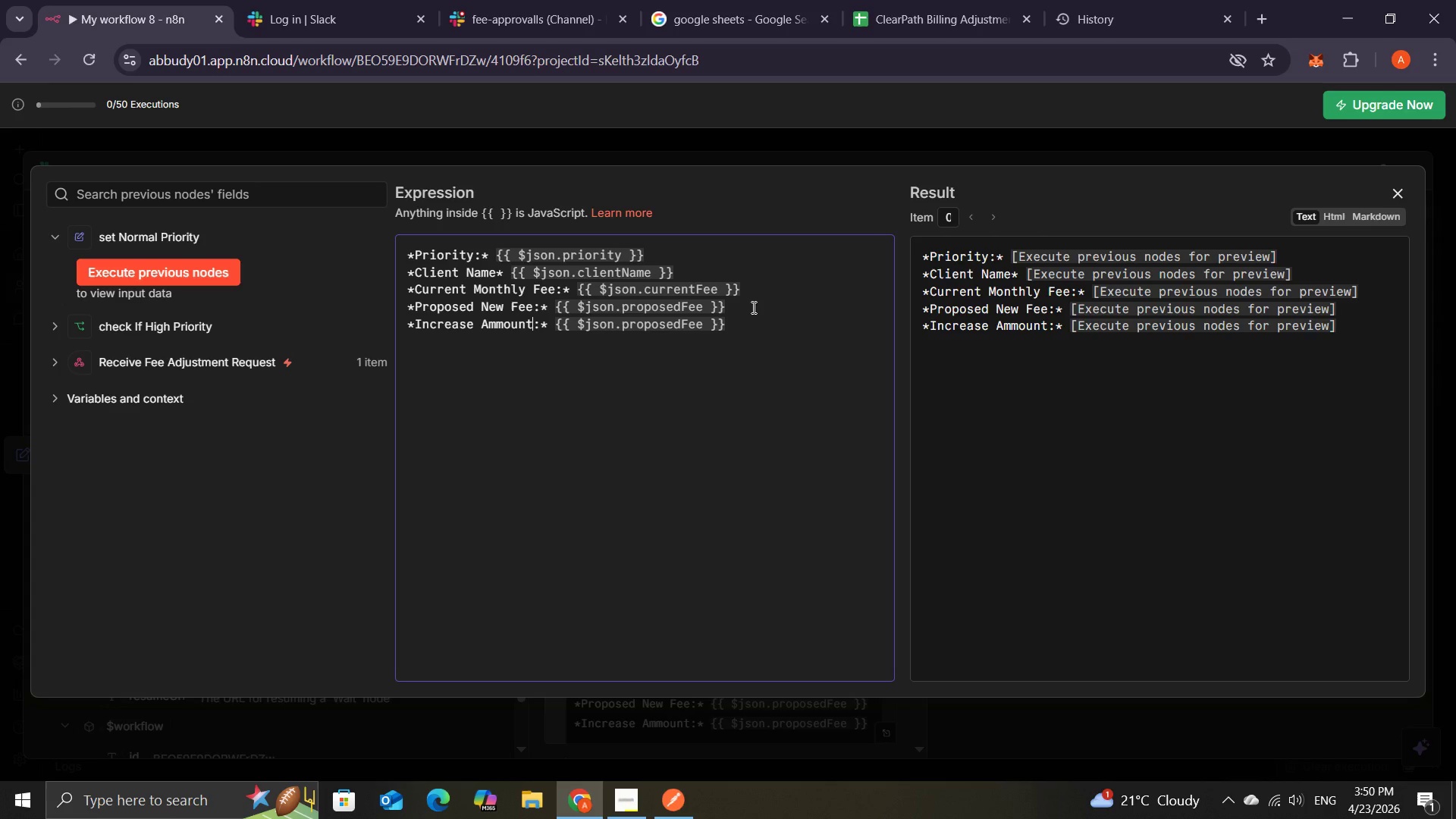 
wait(7.5)
 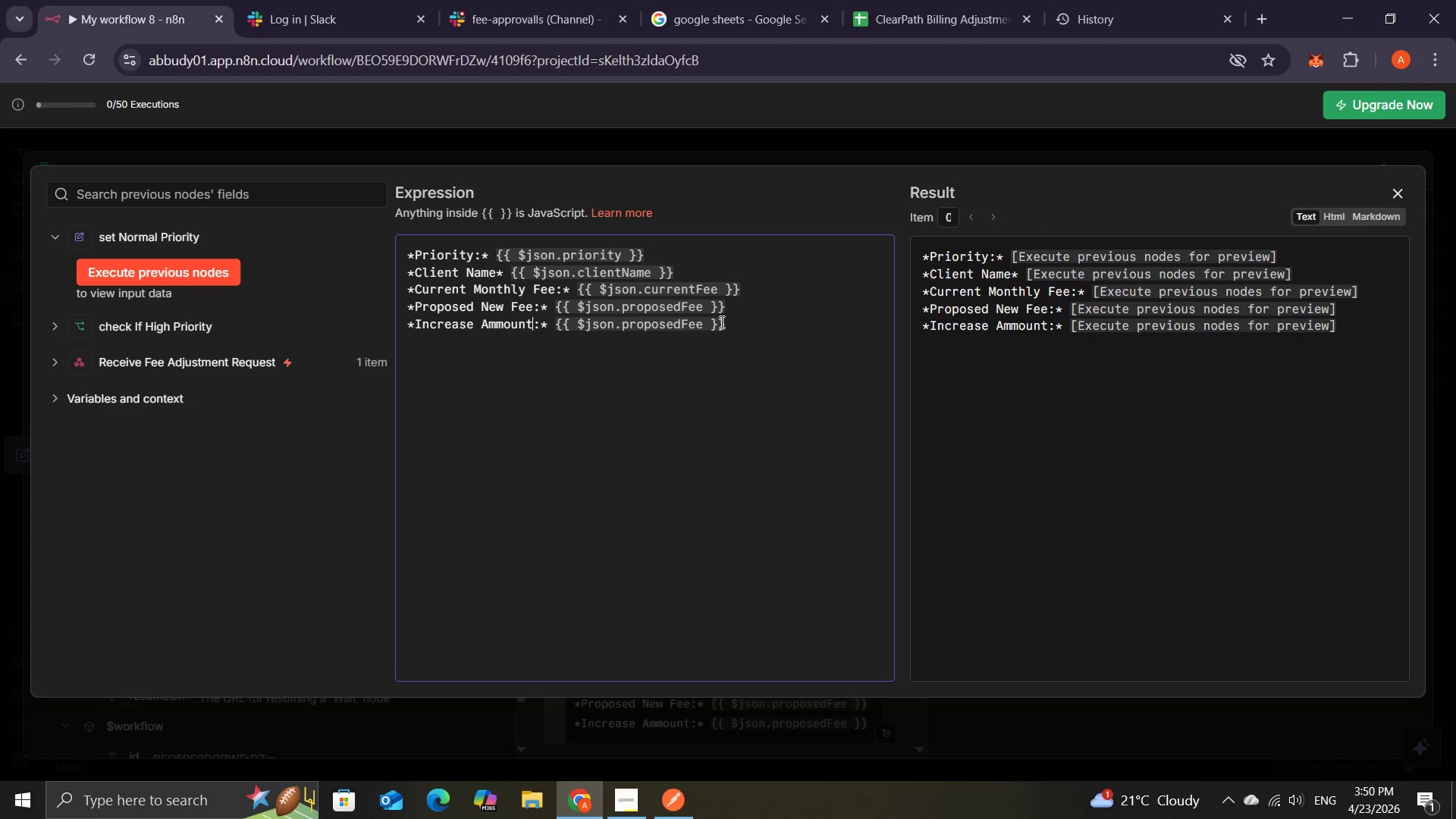 
left_click([701, 322])
 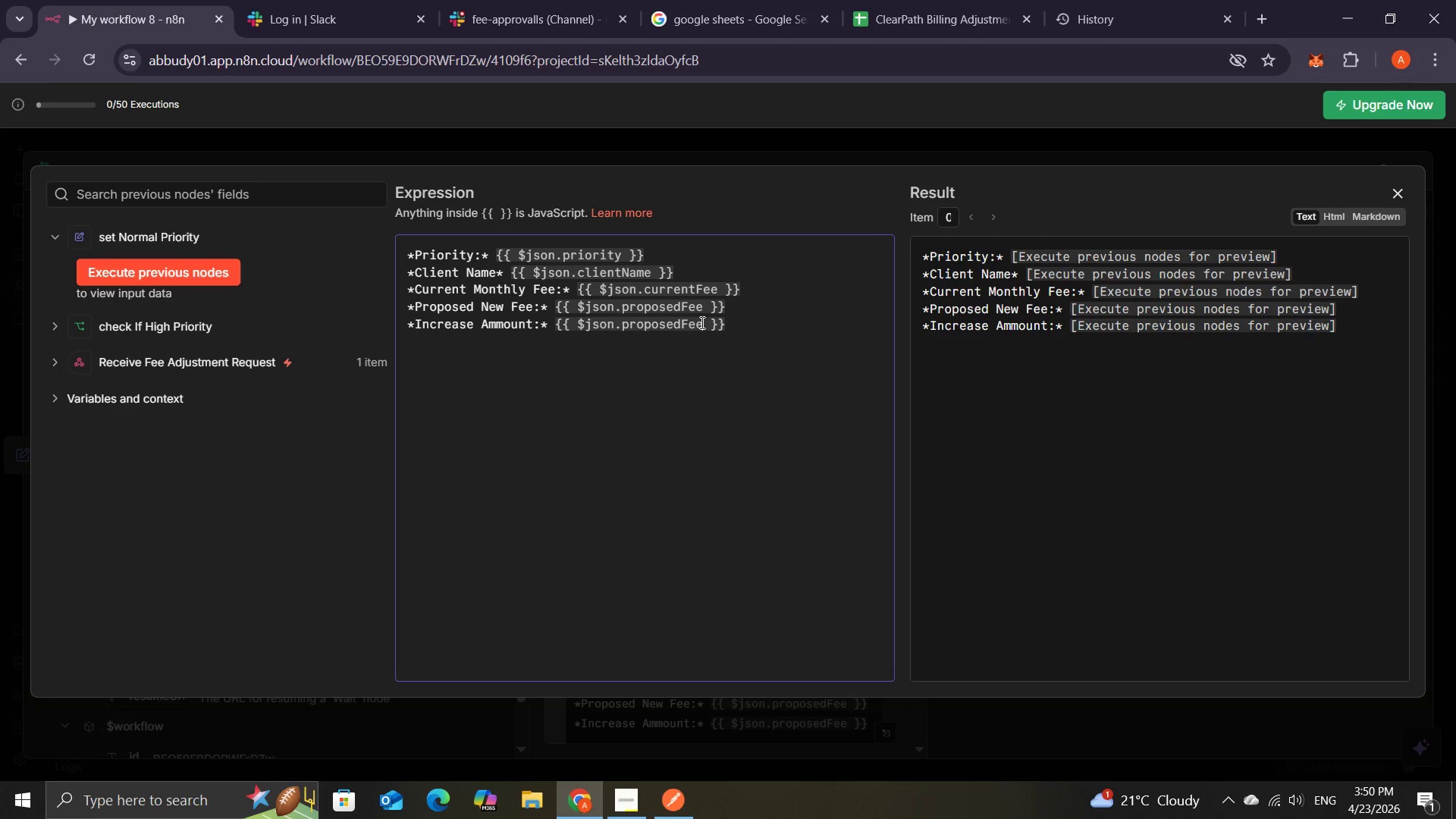 
type( - $json.currentFee)
 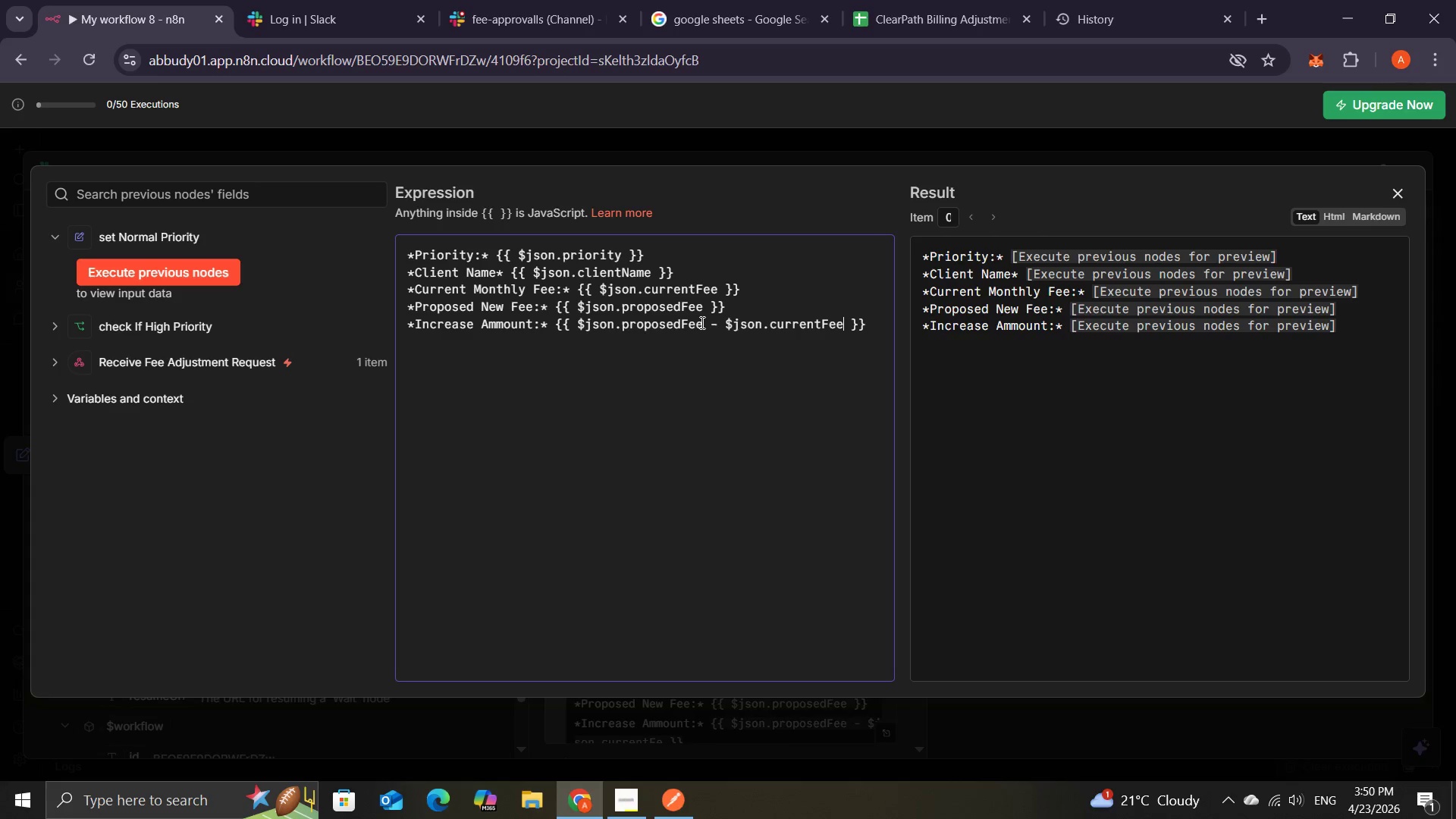 
wait(11.7)
 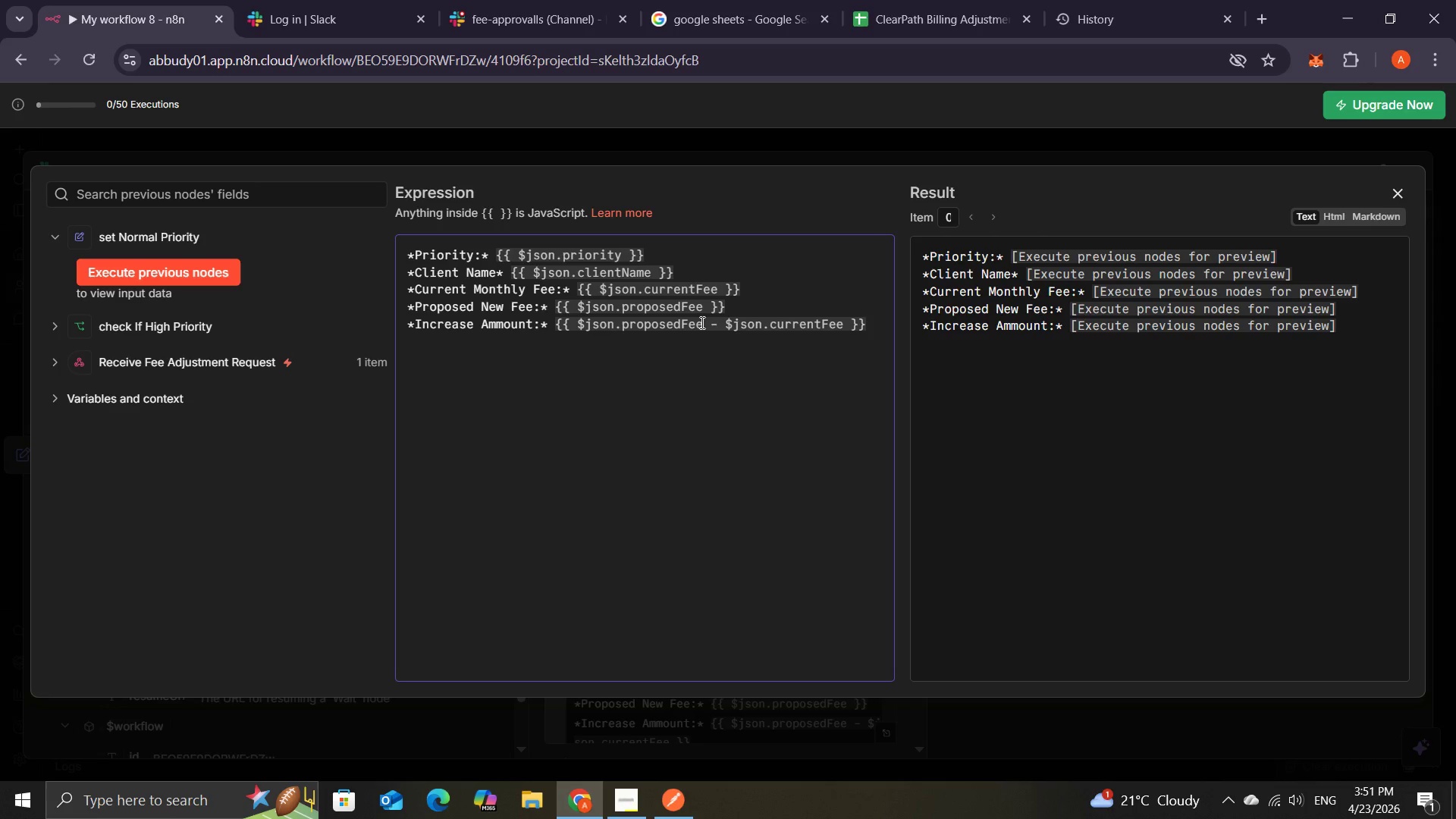 
left_click([871, 327])
 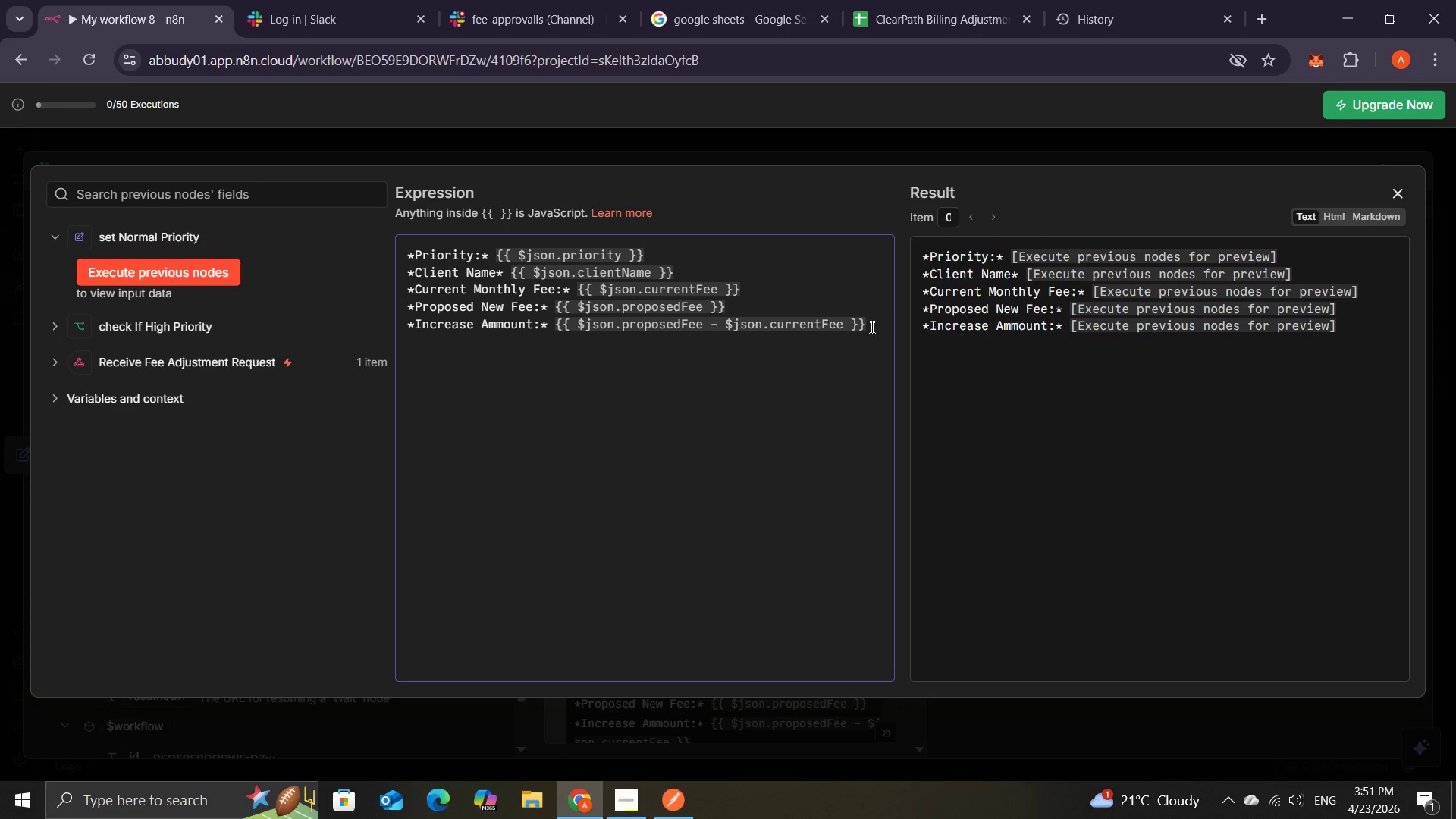 
key(Enter)
 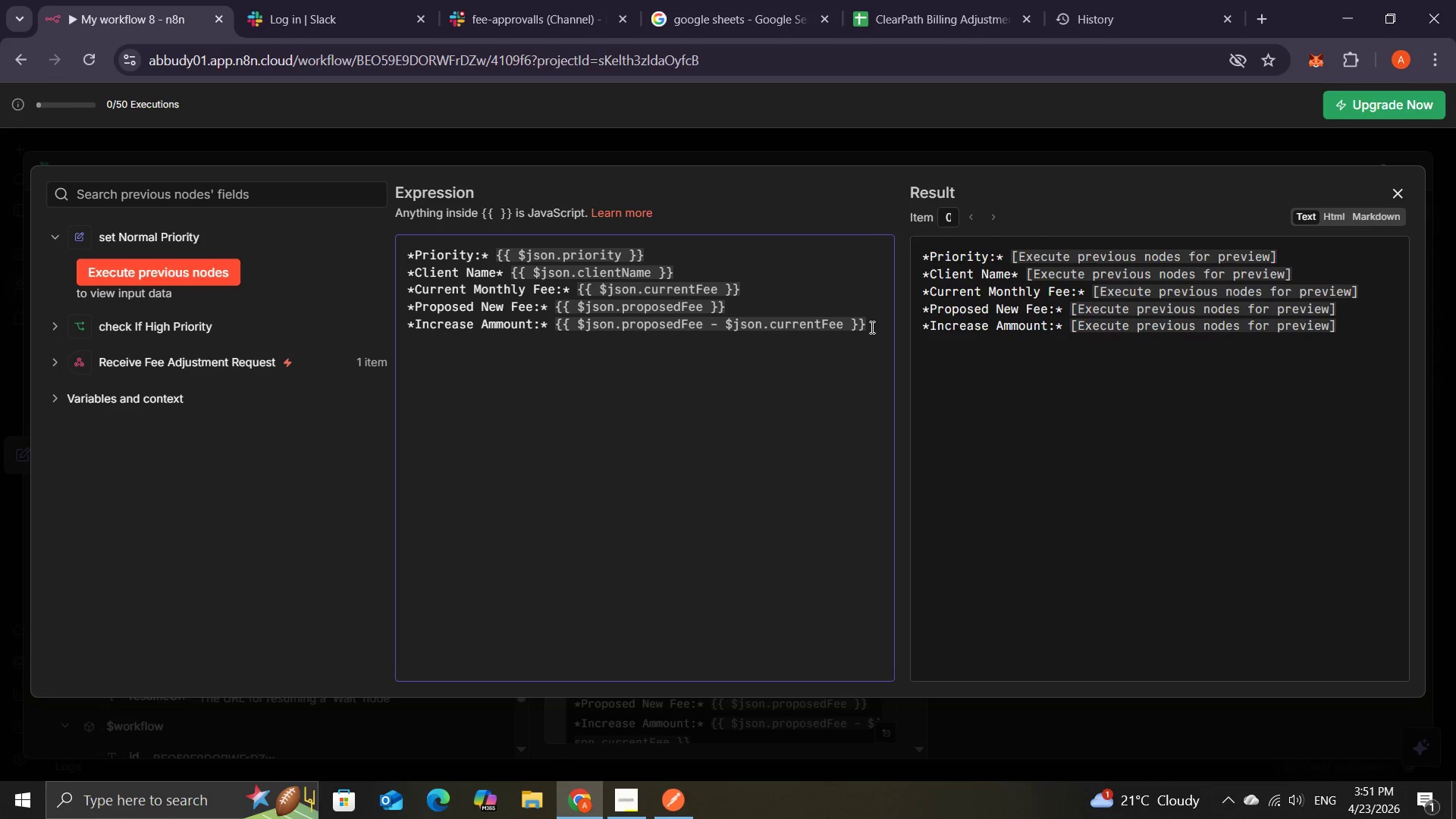 
key(Enter)
 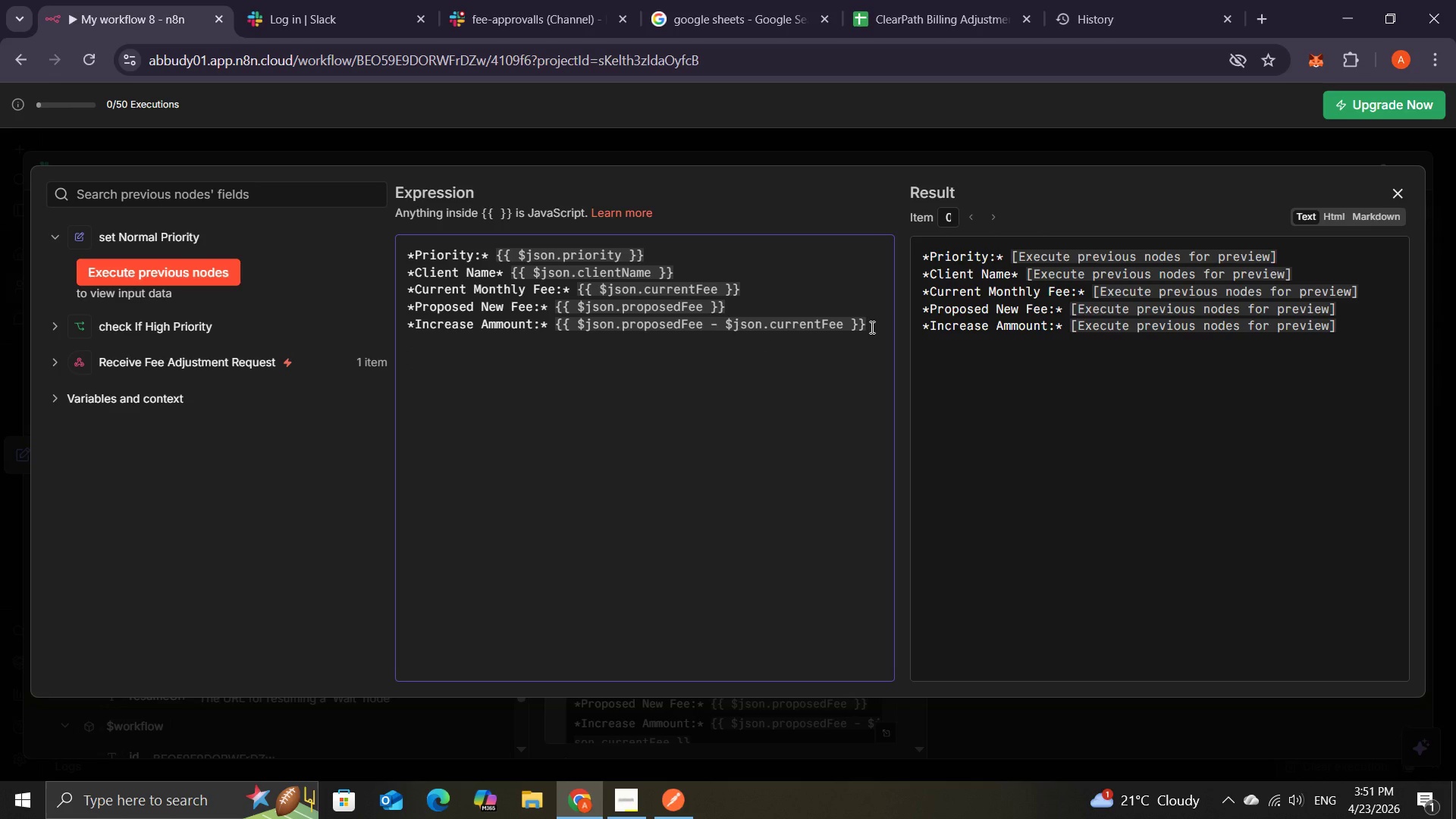 
type(Please )
 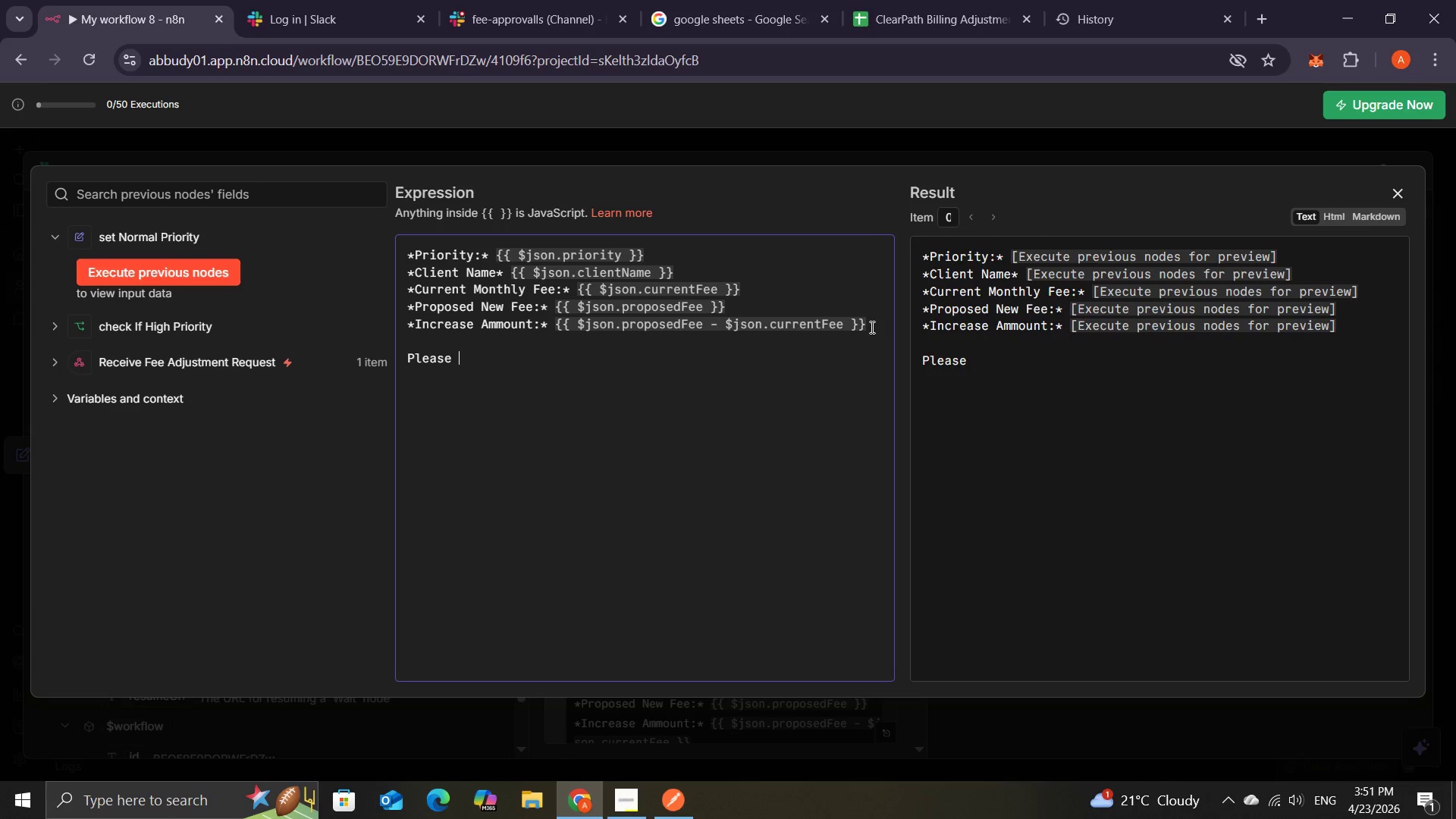 
type(review and take the )
 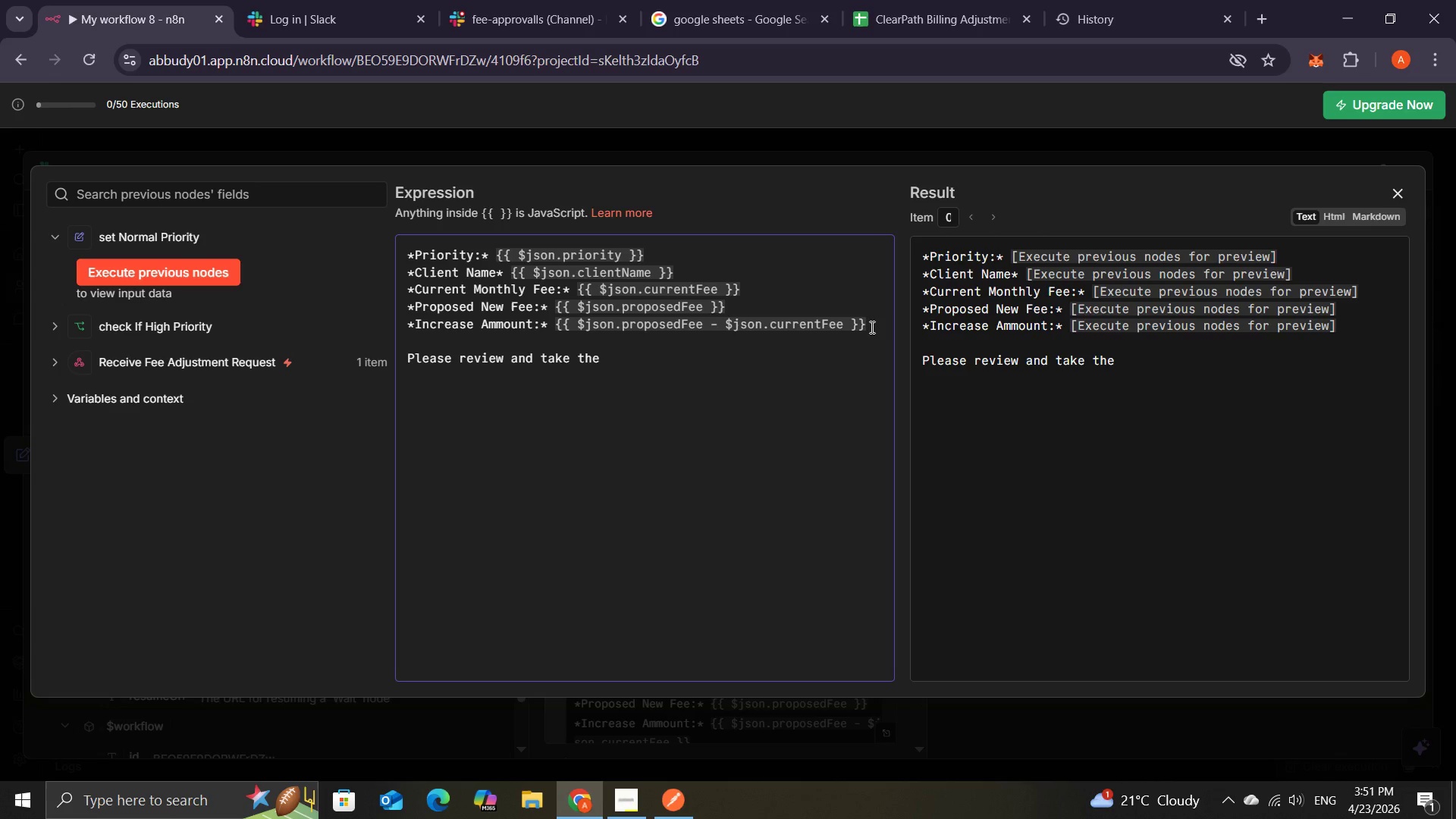 
type(action)
 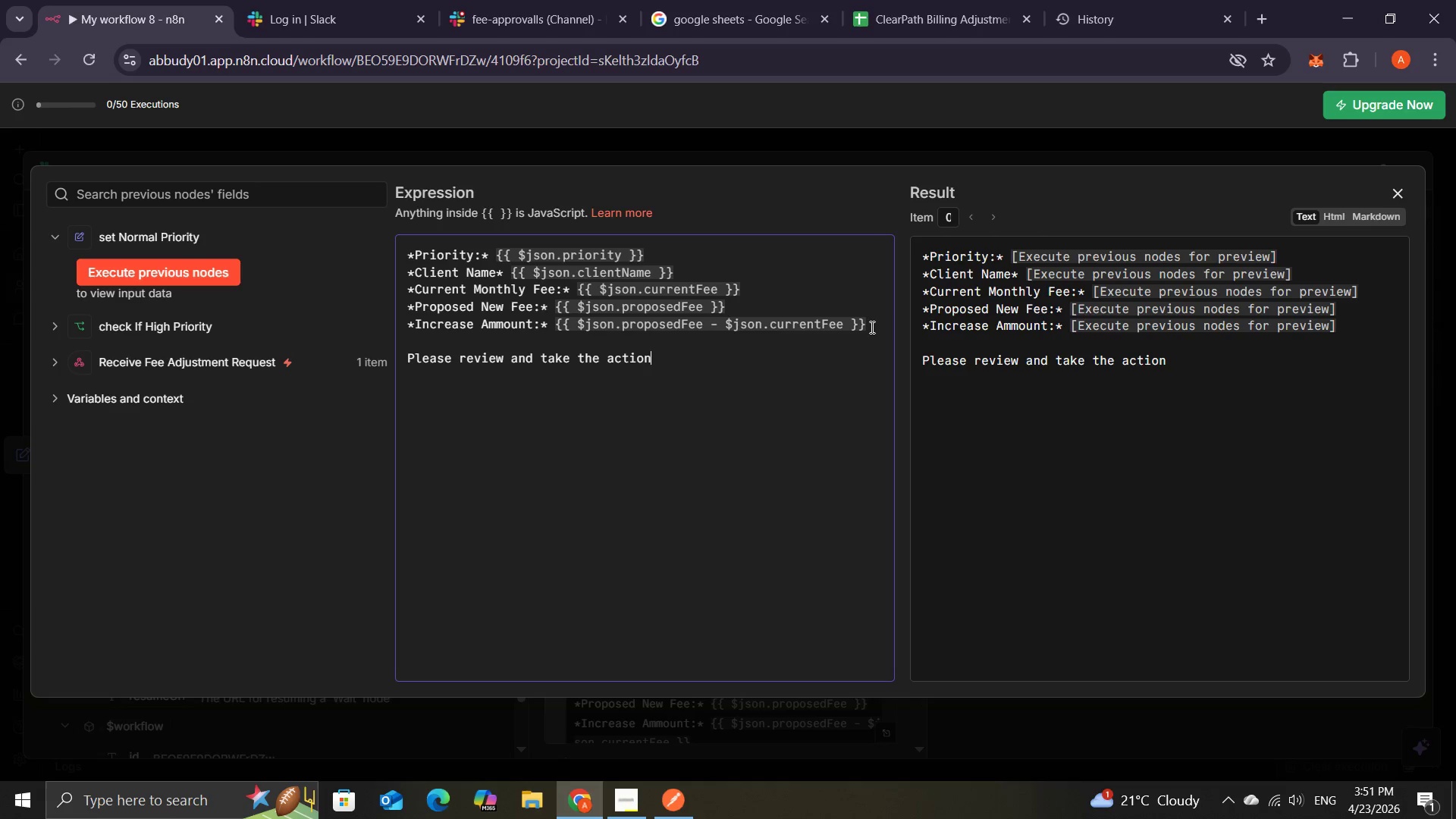 
hold_key(key=ShiftRight, duration=0.42)
 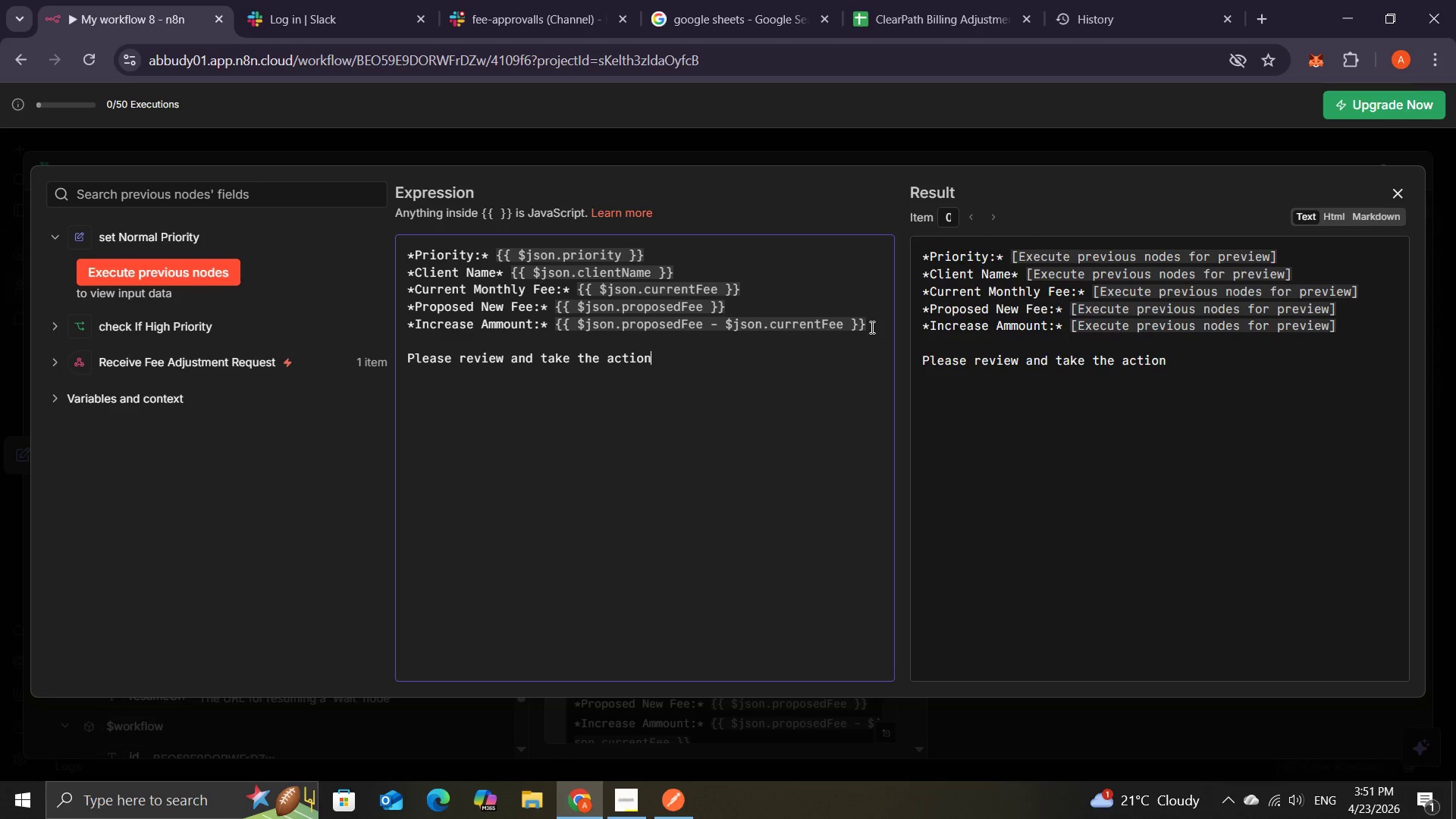 
key(Shift+Semicolon)
 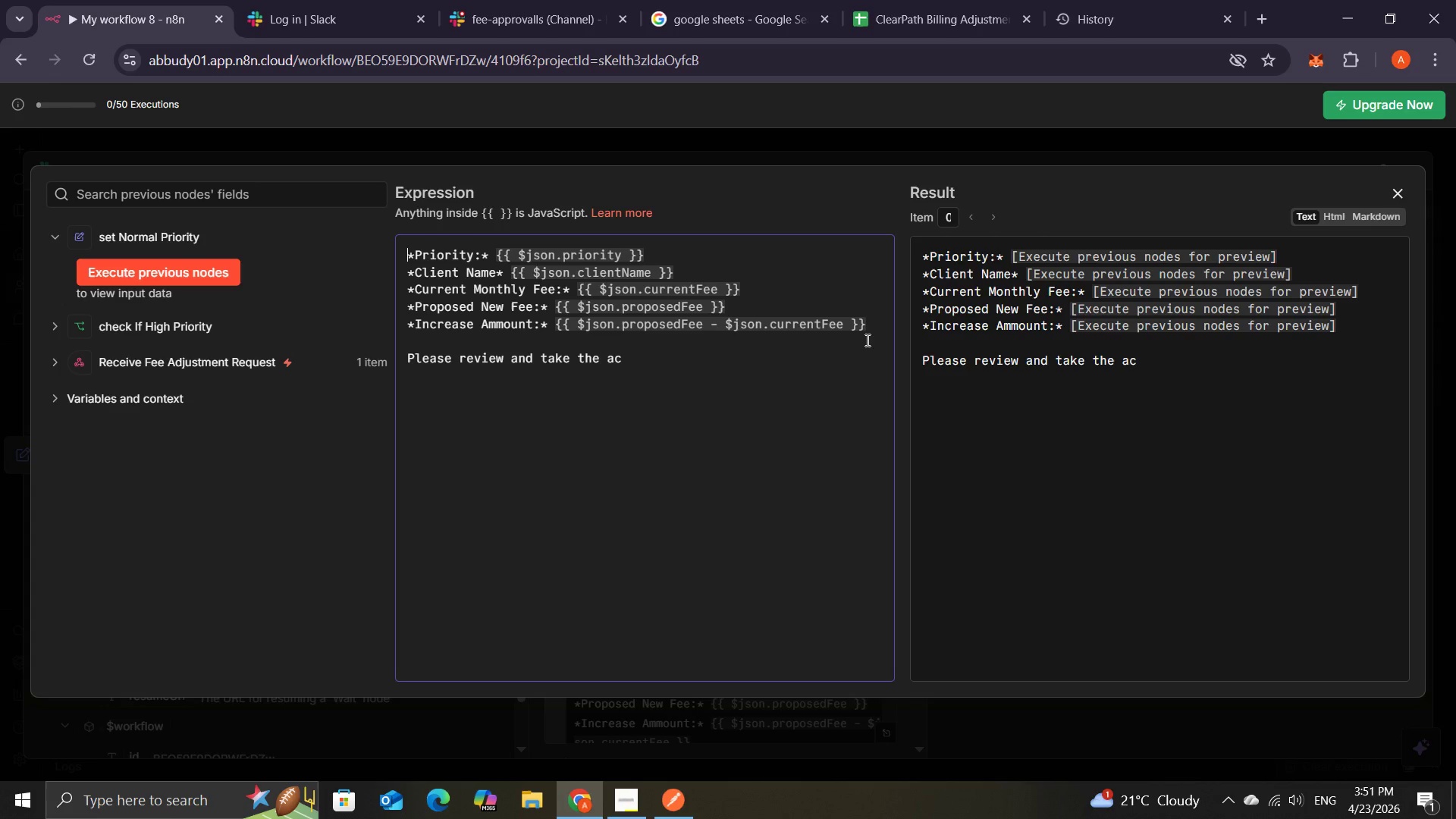 
left_click([629, 362])
 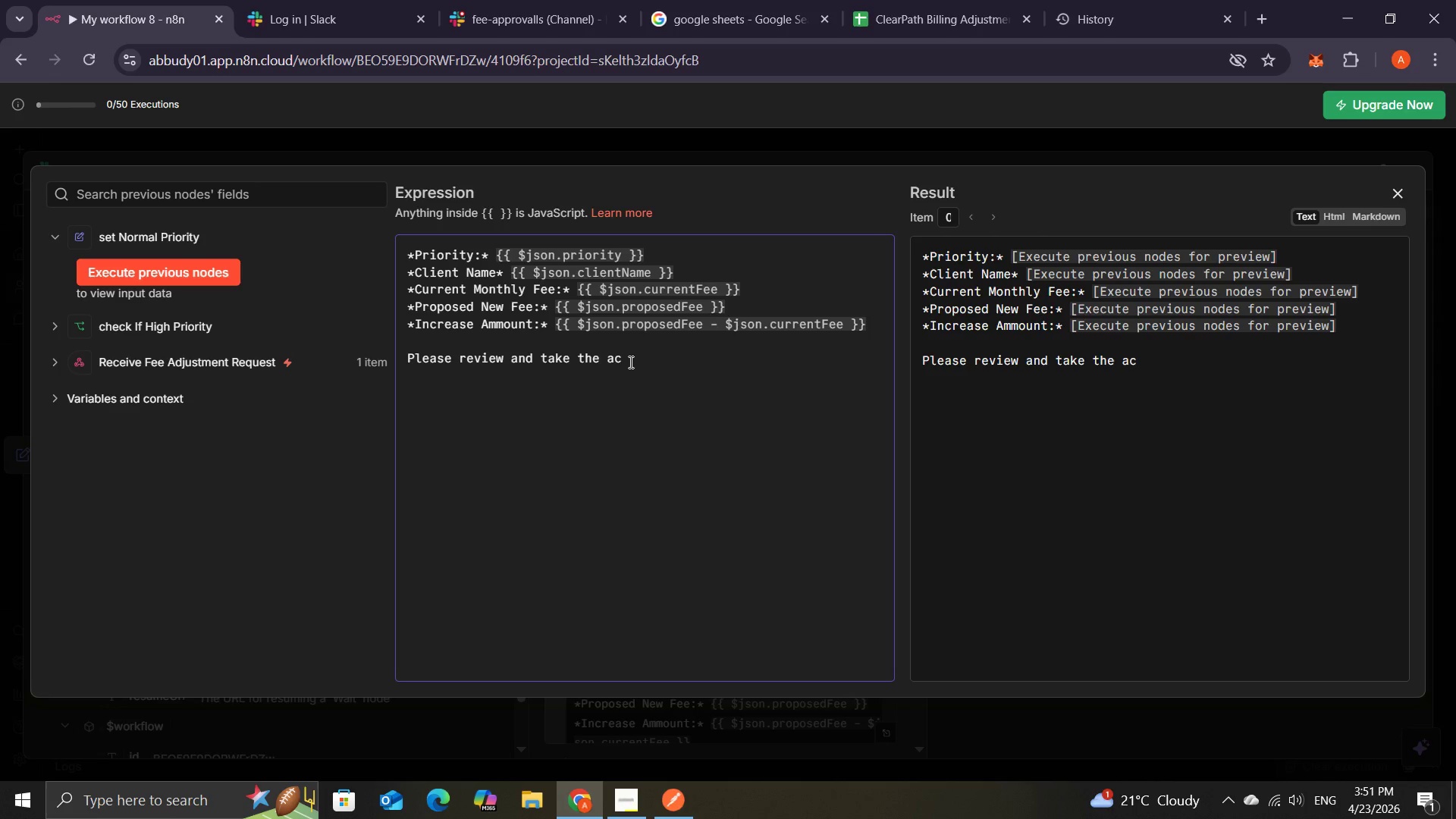 
type(tiom)
key(Backspace)
type(n:)
 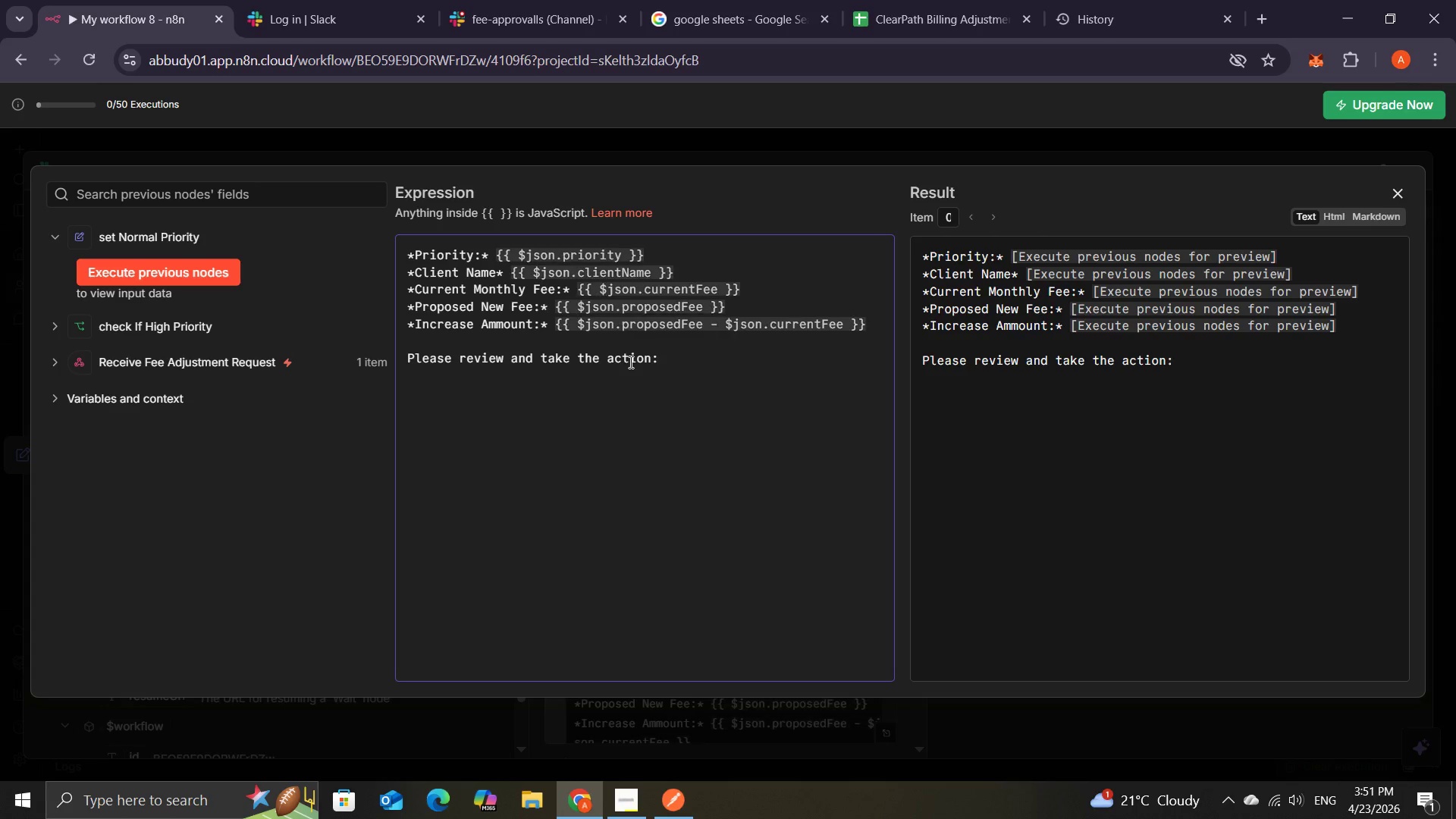 
wait(6.03)
 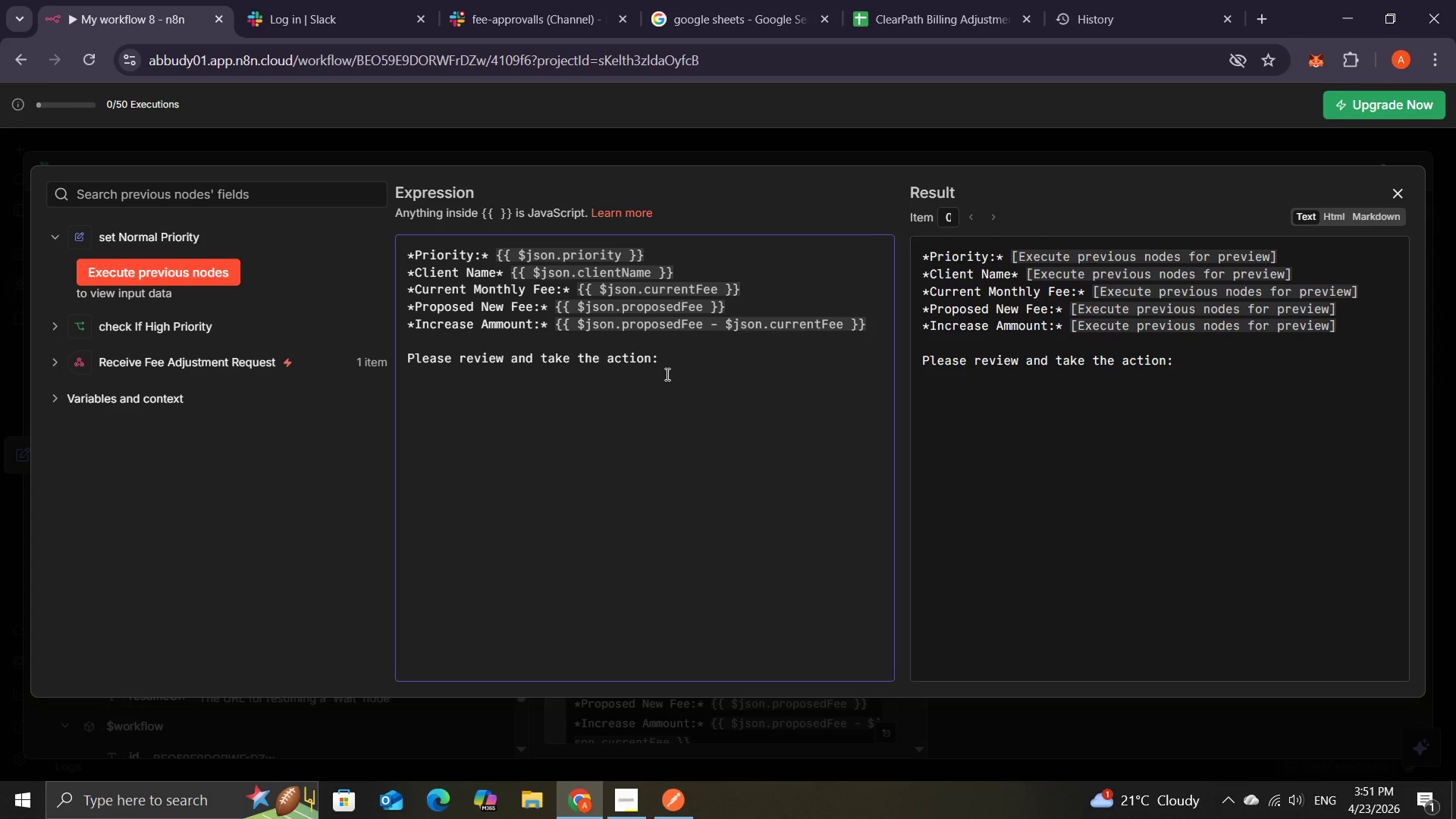 
key(Enter)
 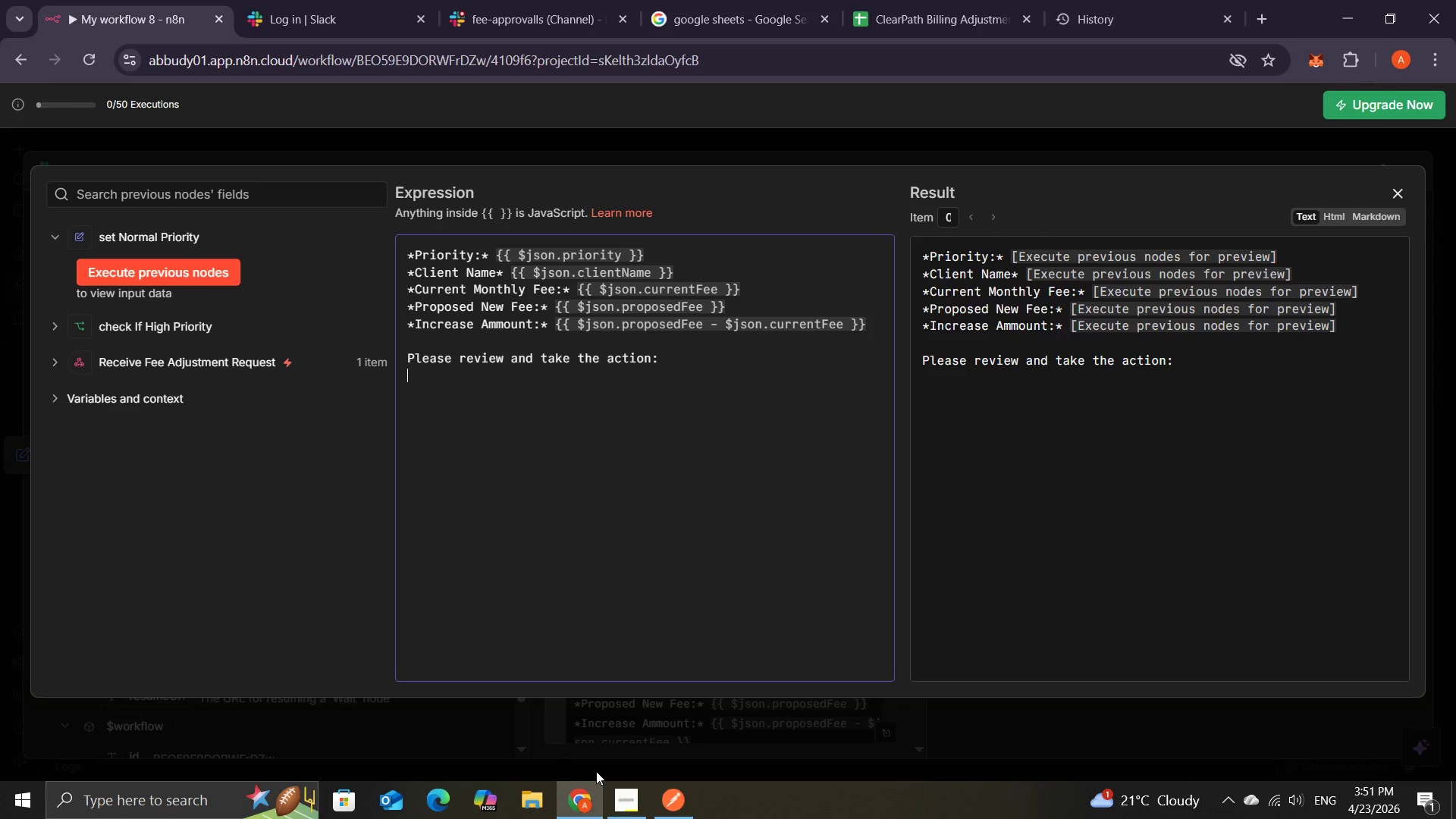 
left_click([627, 789])